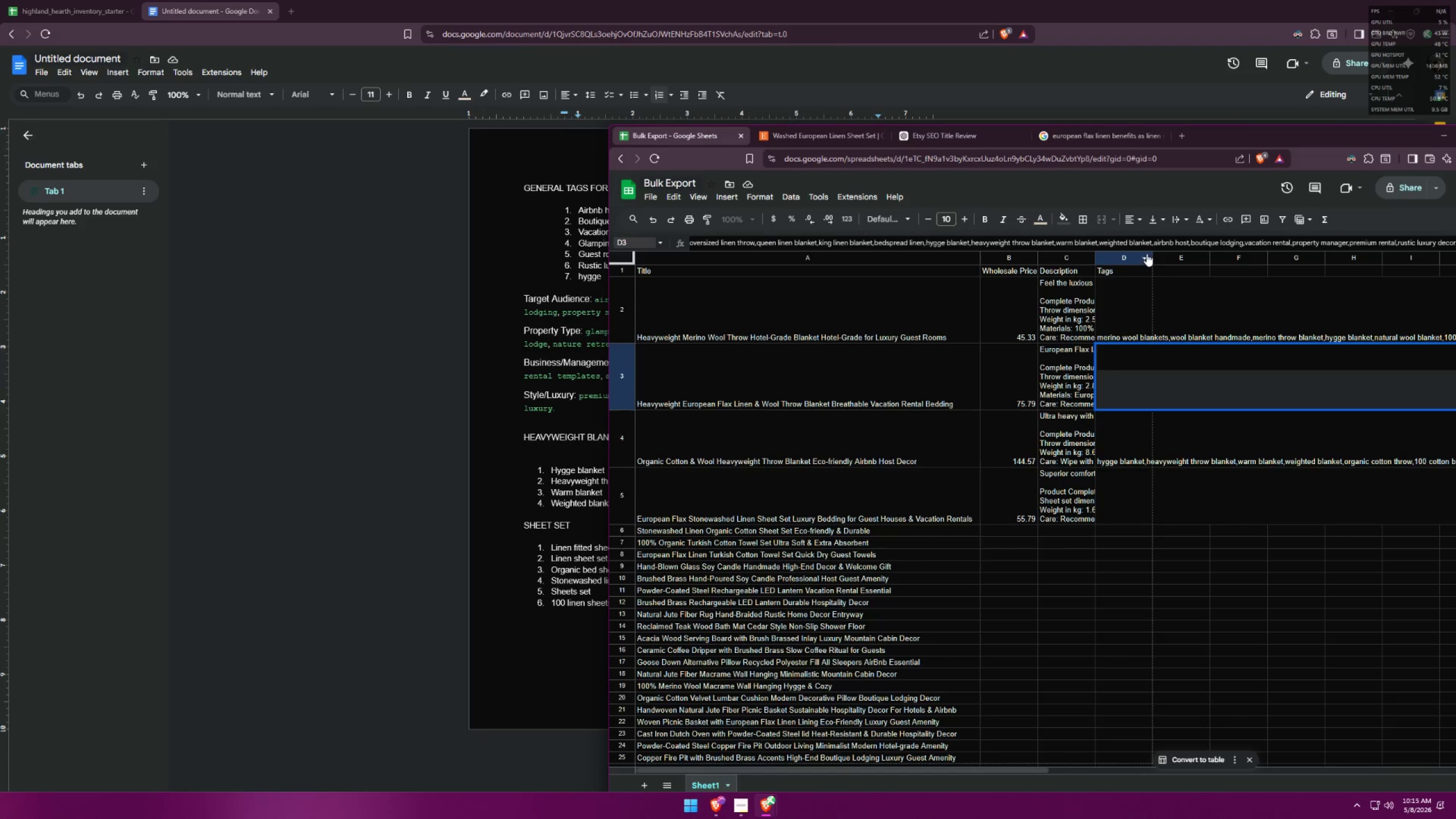 
key(ArrowDown)
 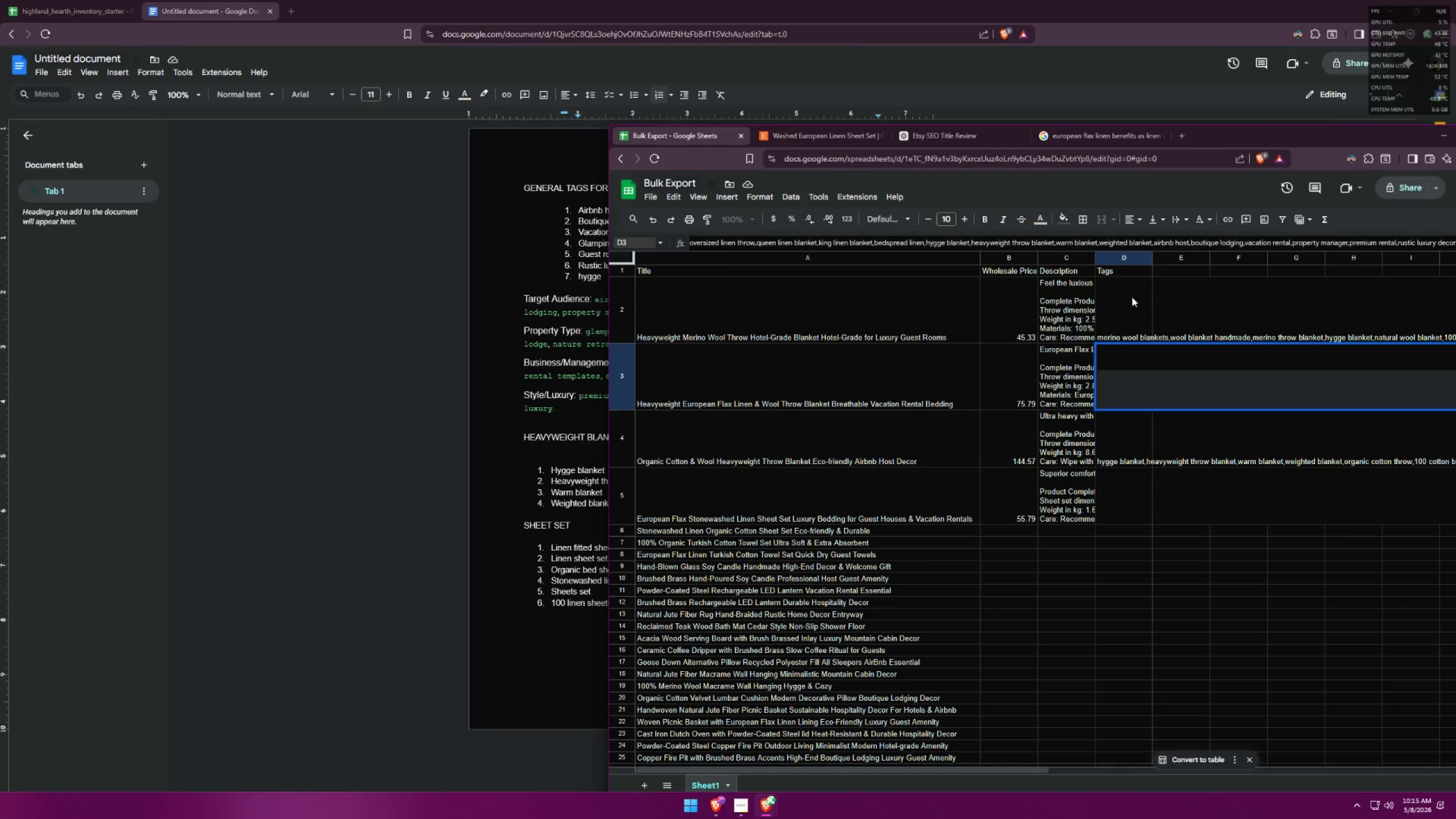 
left_click([1127, 436])
 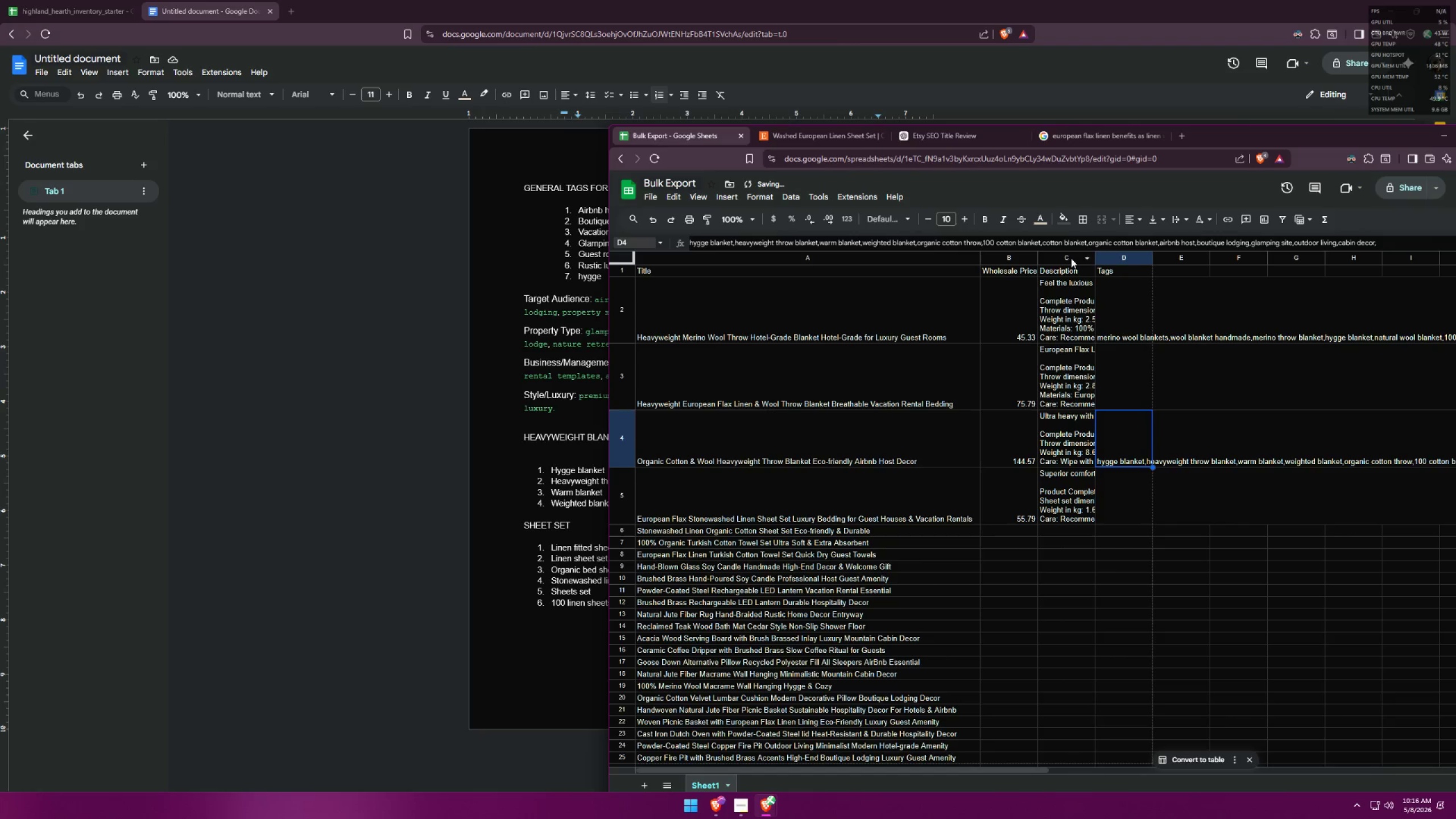 
left_click([1086, 243])
 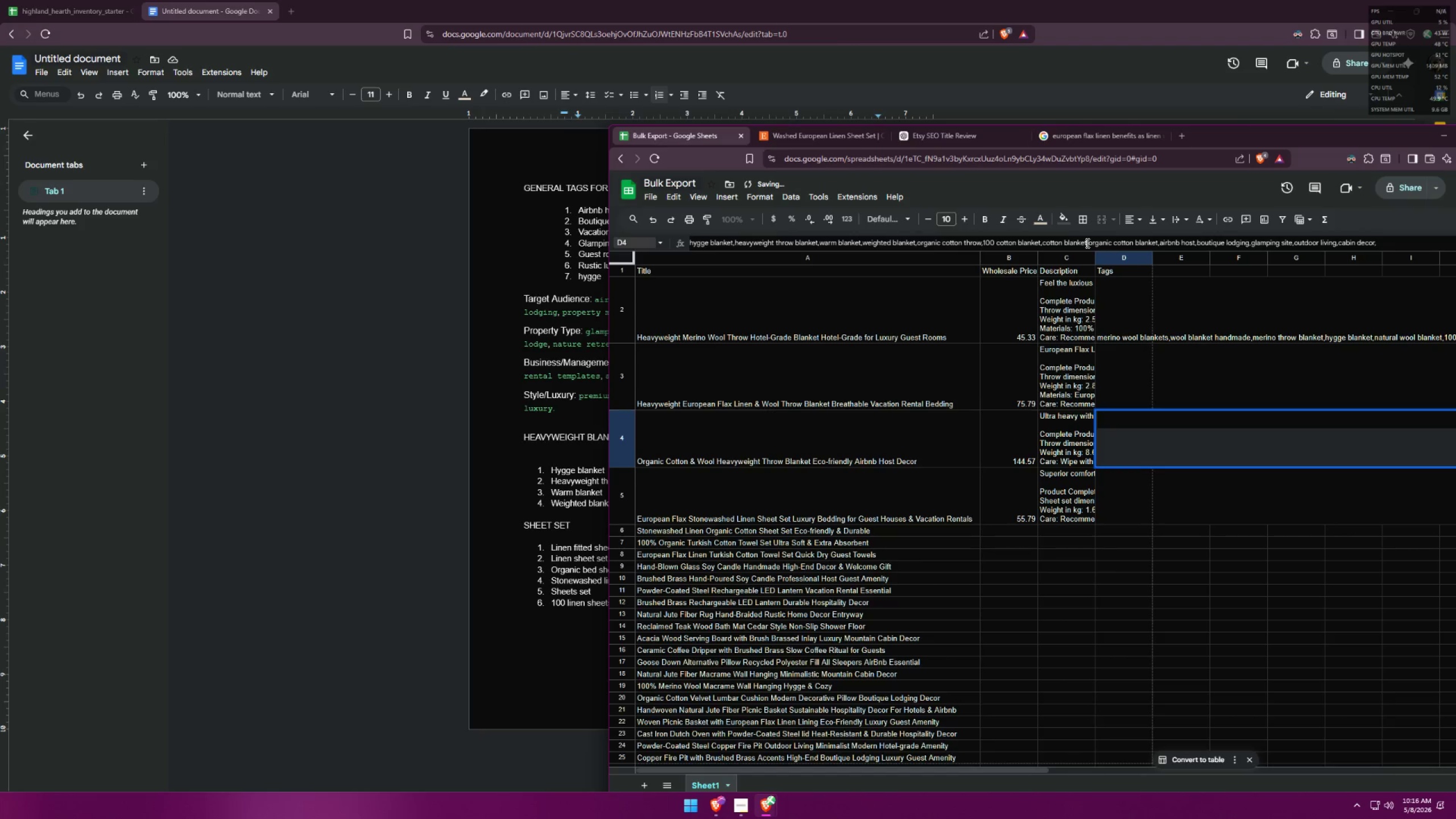 
key(ArrowDown)
 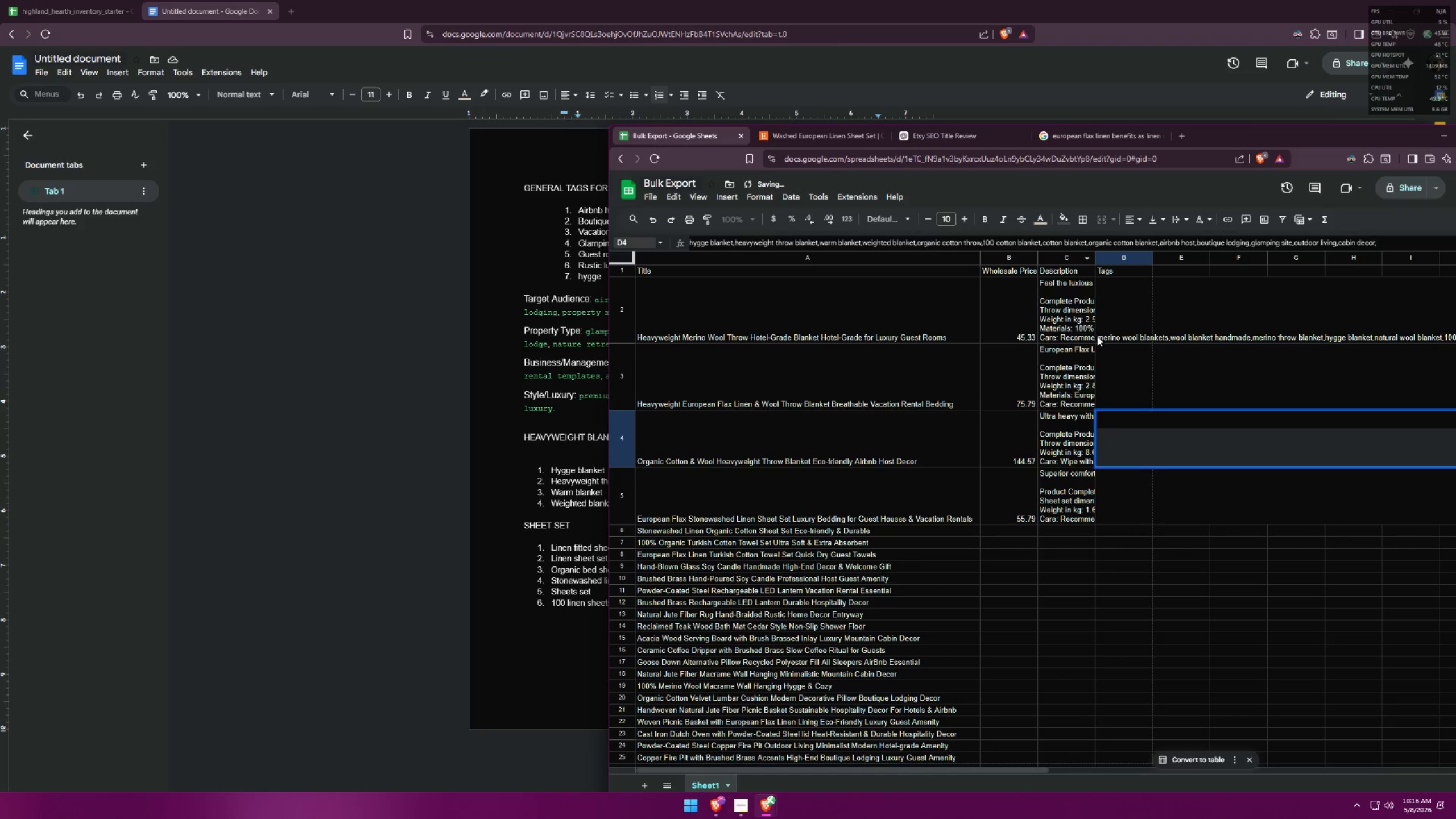 
left_click([1118, 322])
 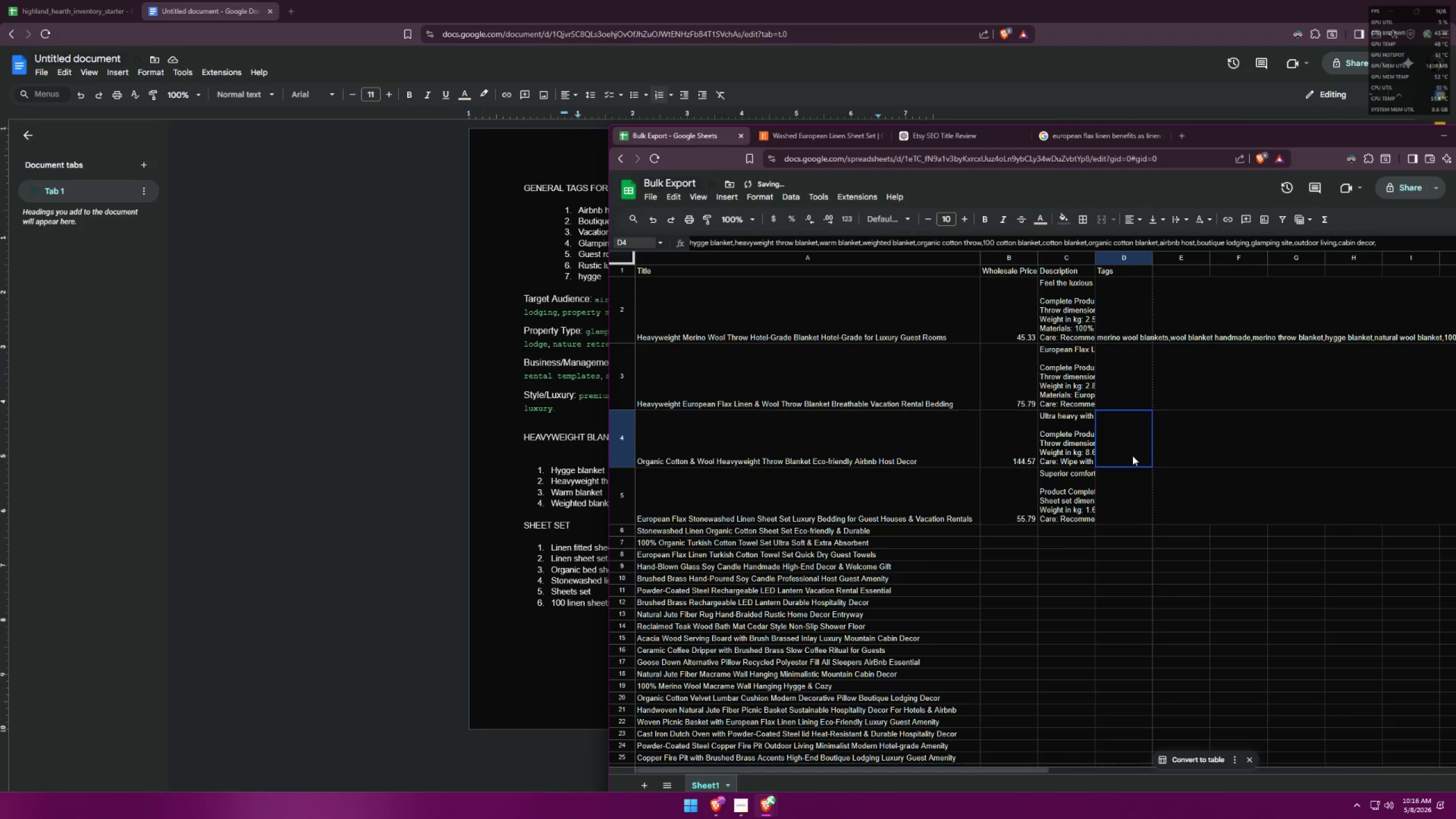 
double_click([1122, 493])
 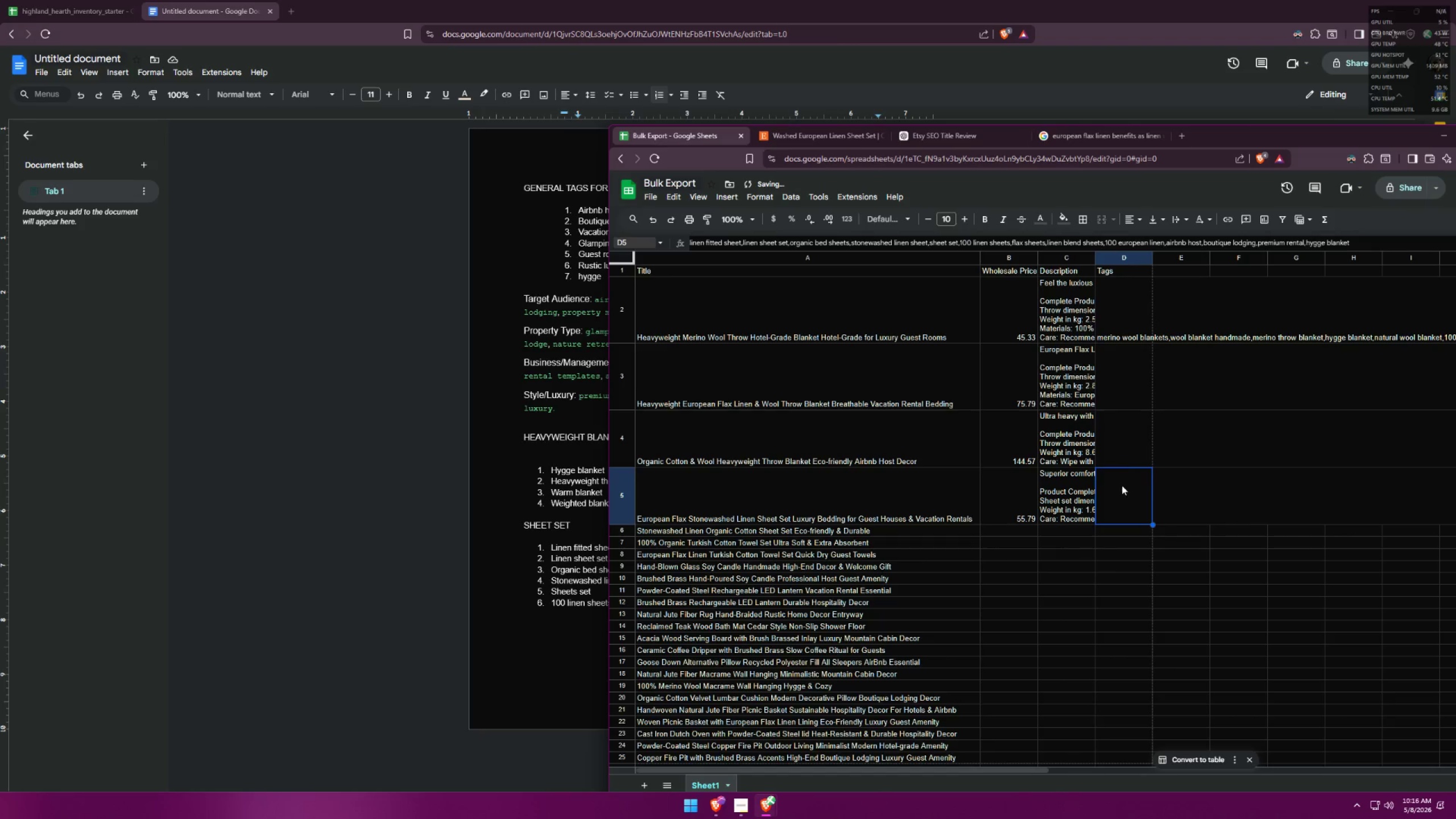 
left_click([1120, 444])
 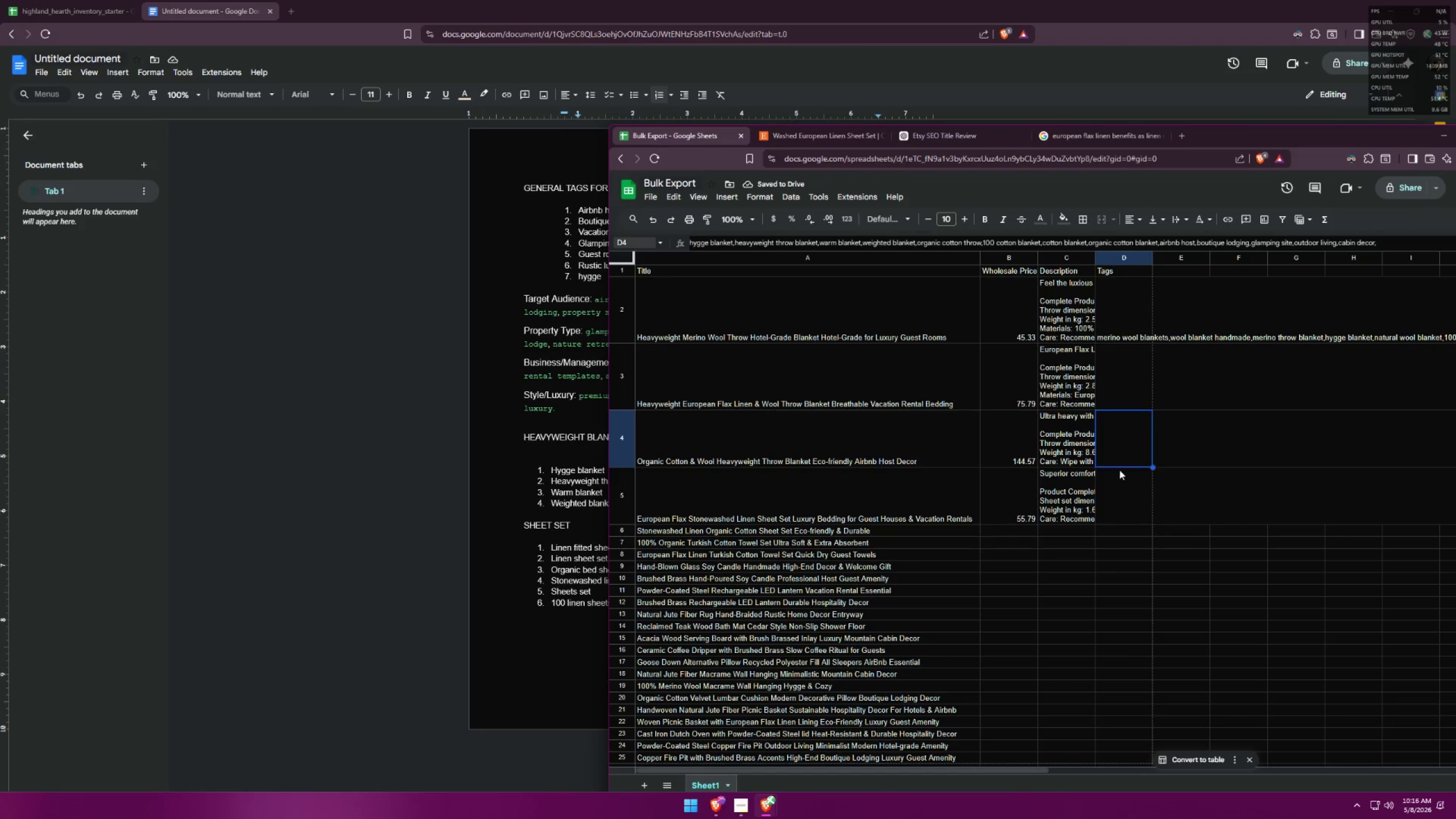 
left_click([1124, 500])
 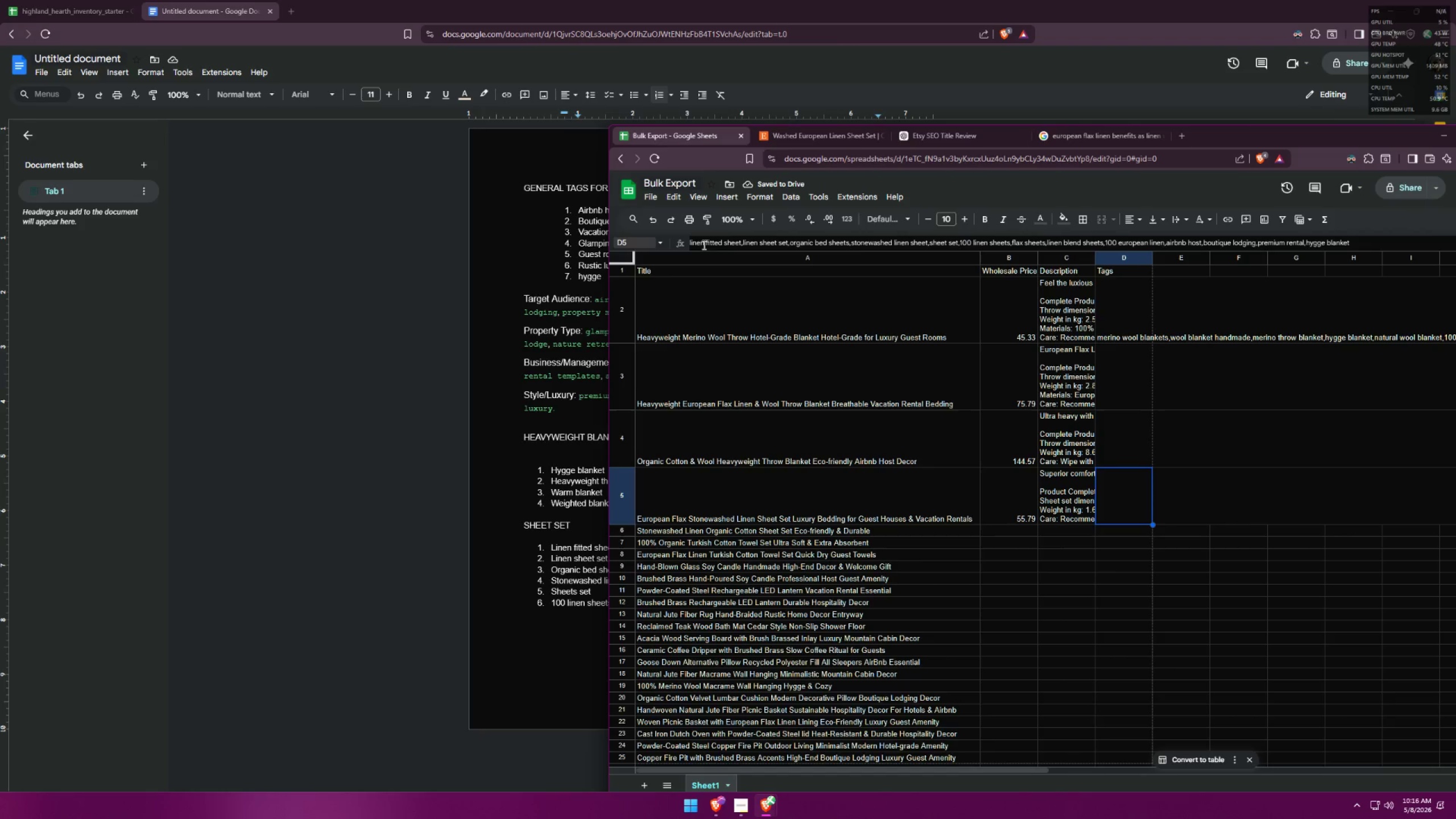 
left_click([718, 242])
 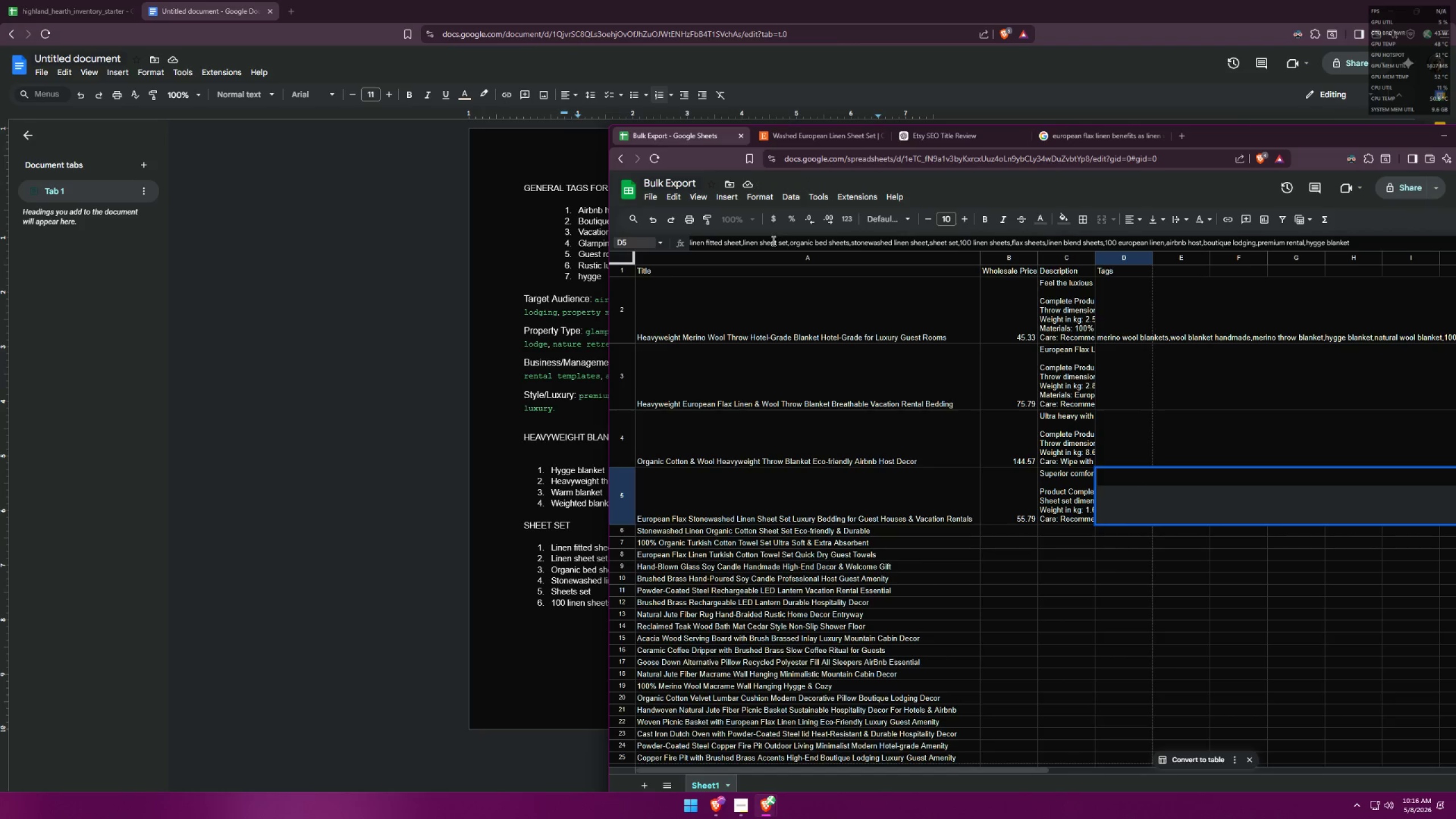 
left_click([772, 241])
 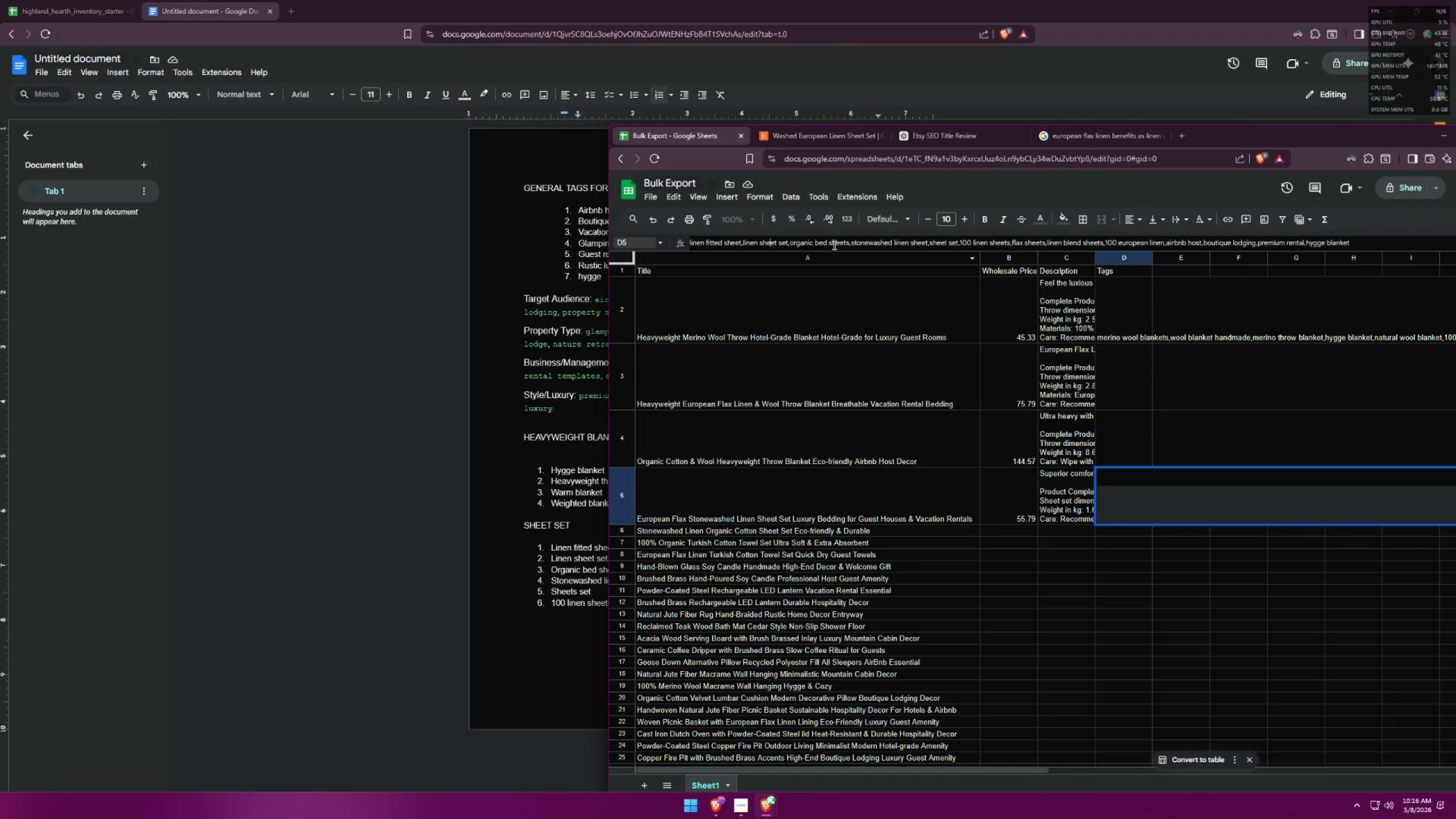 
left_click([834, 244])
 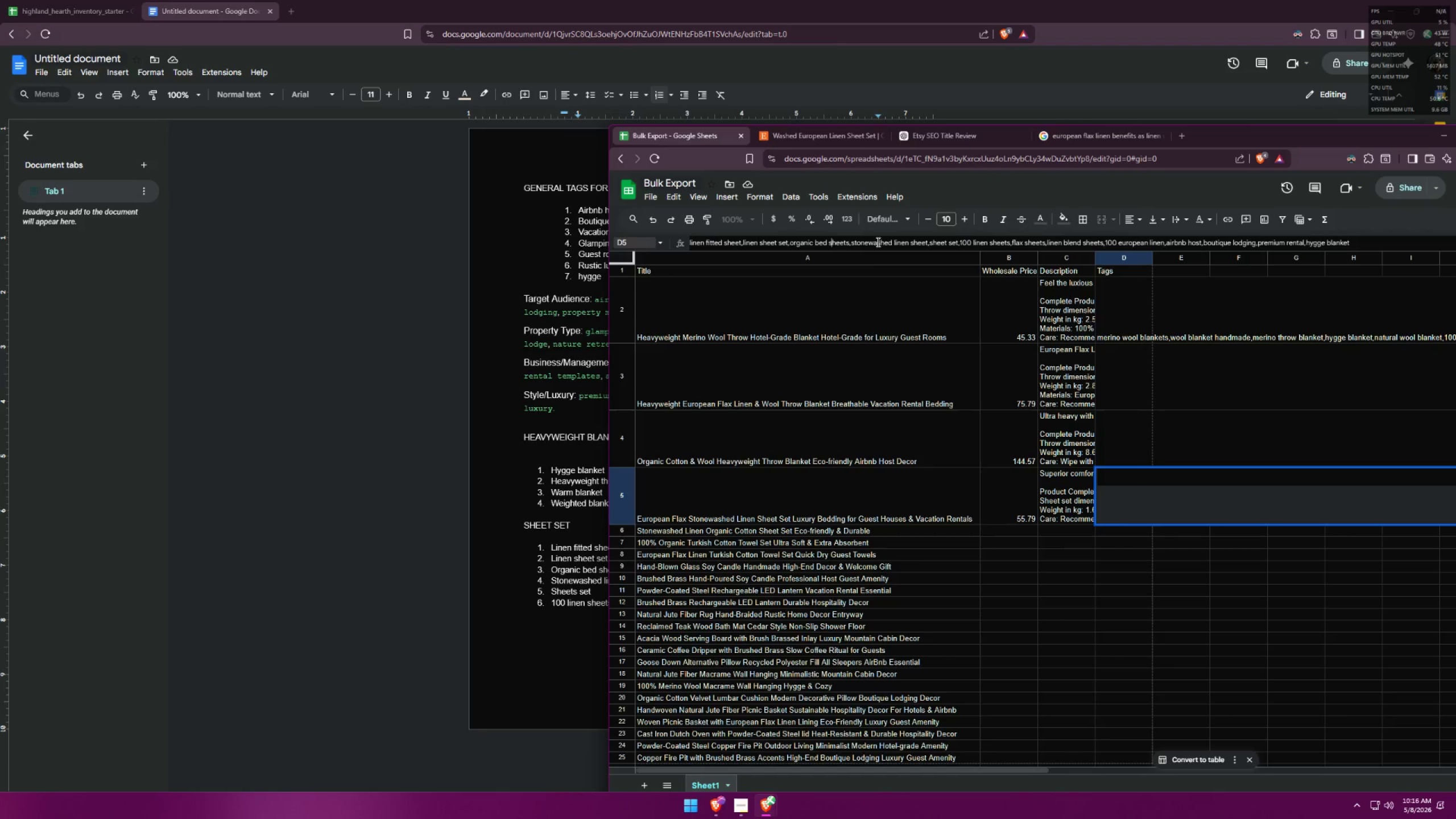 
left_click([877, 241])
 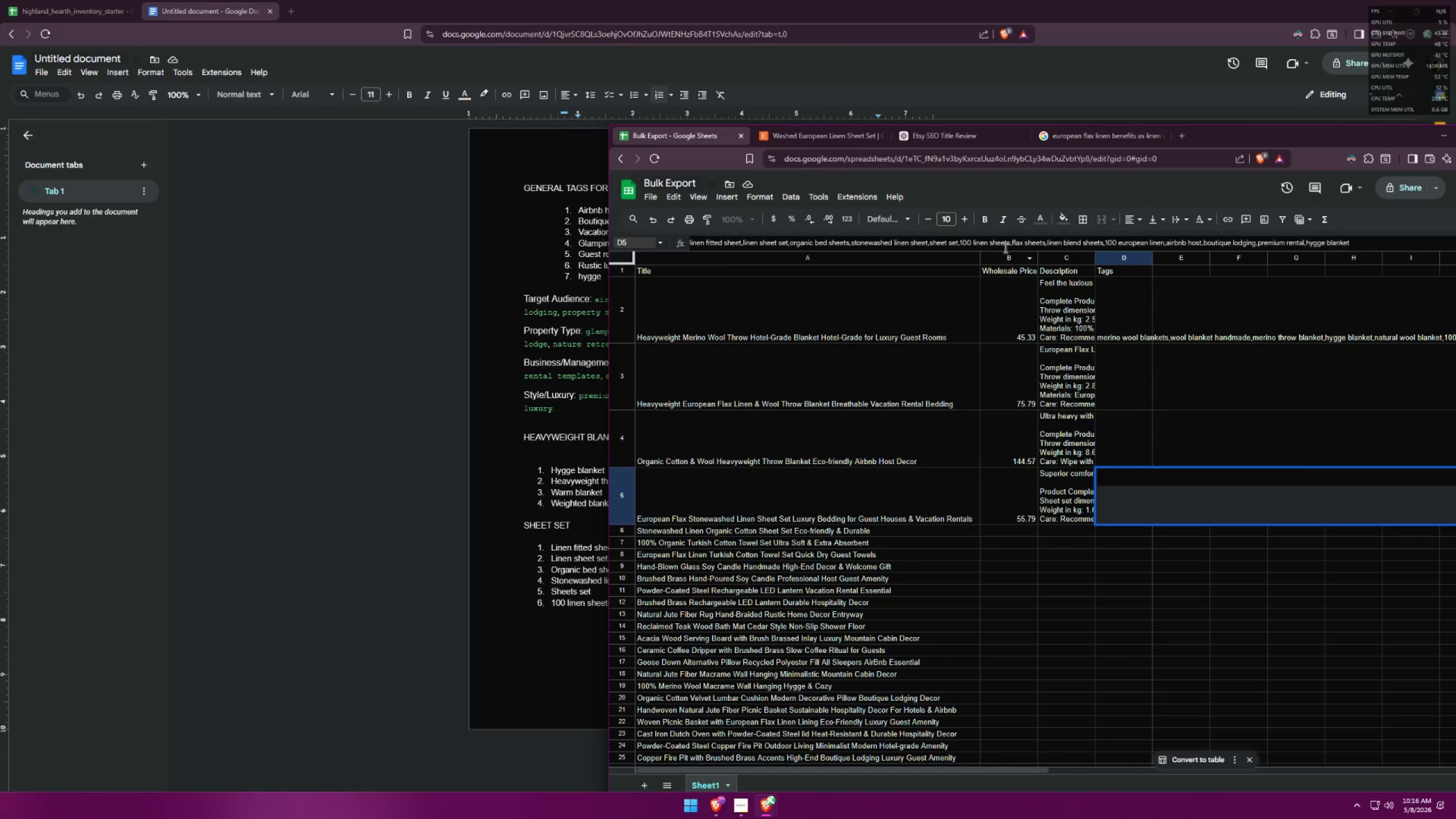 
double_click([1023, 241])
 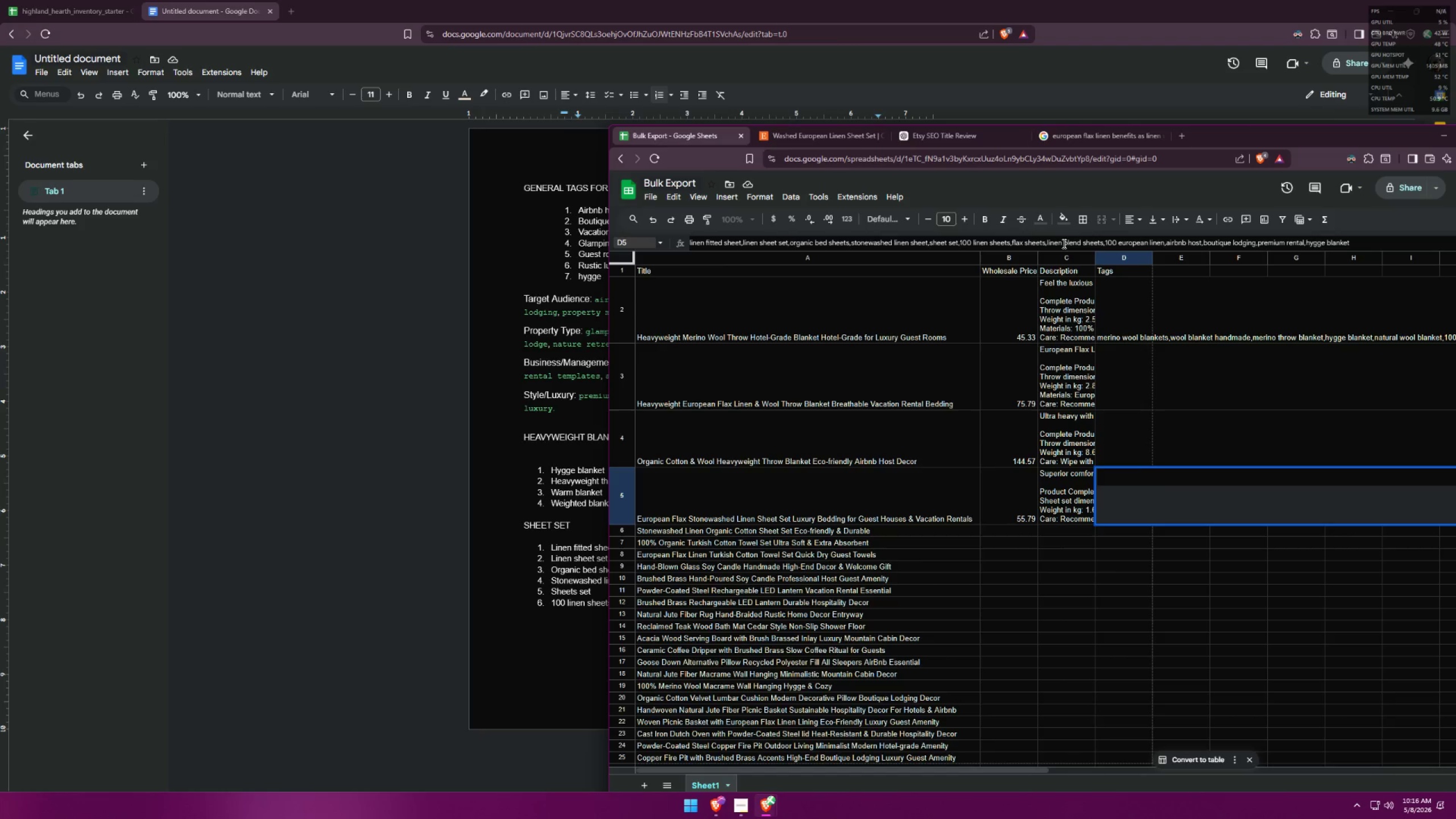 
left_click([1063, 243])
 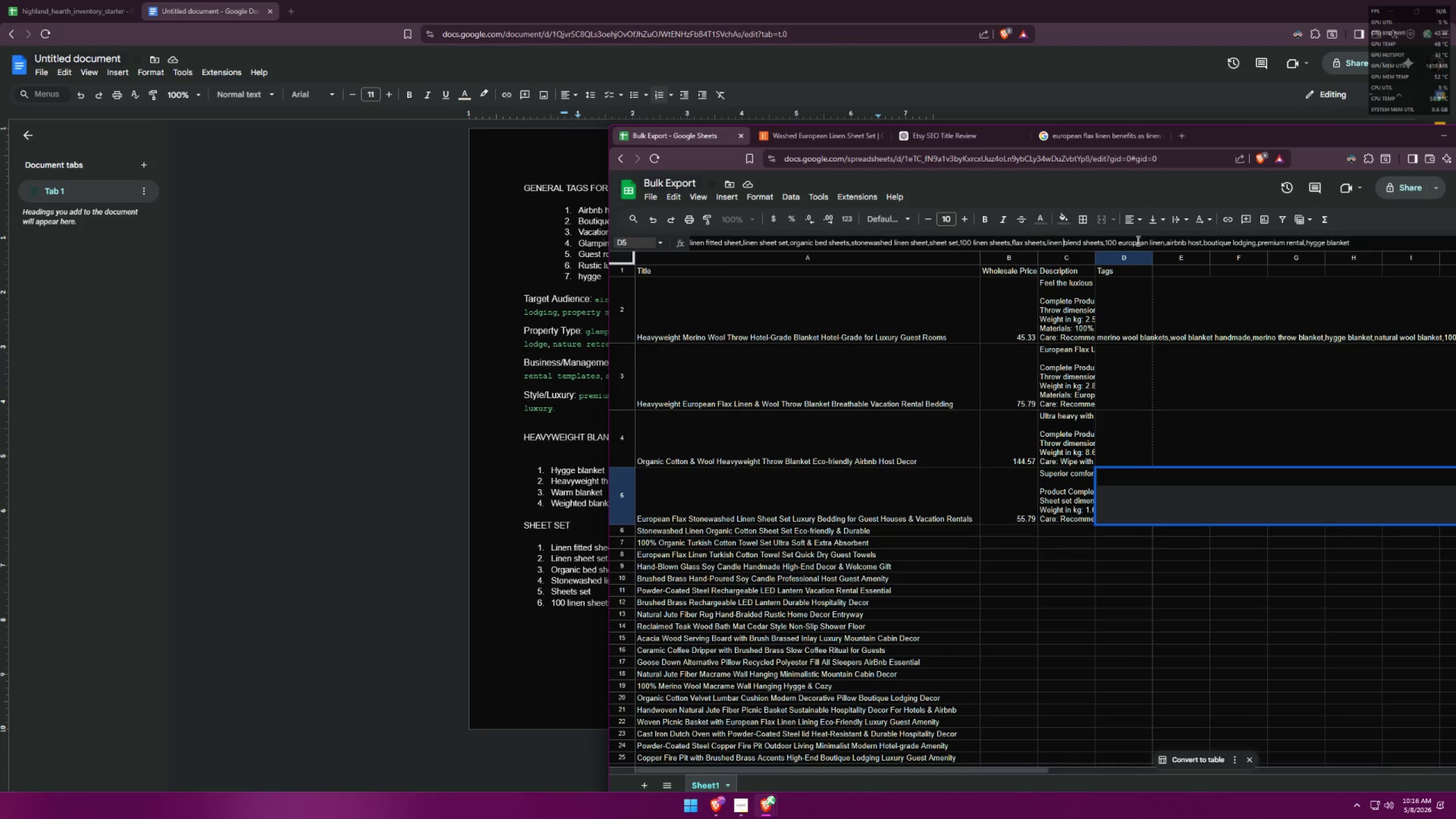 
left_click([1138, 241])
 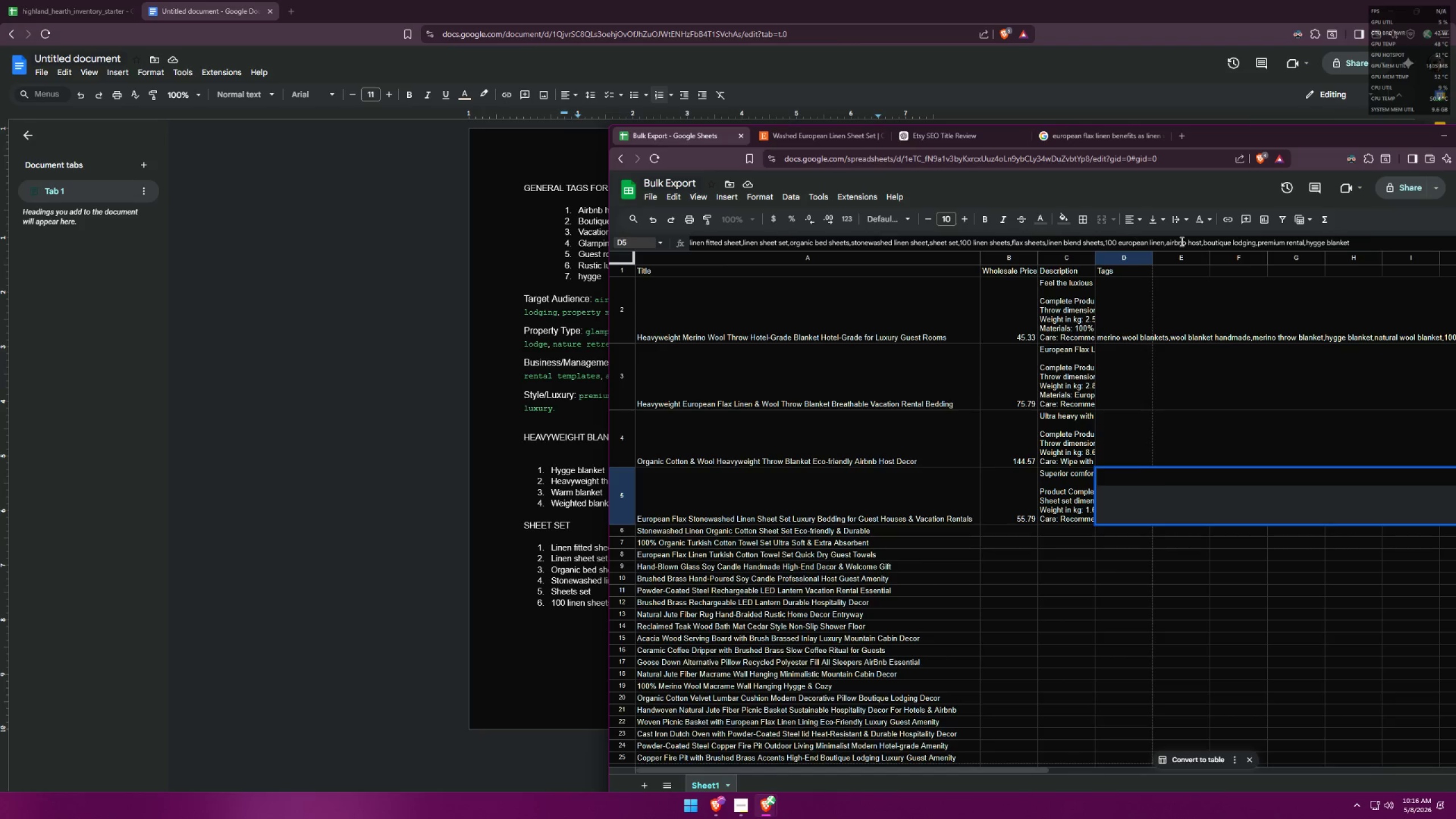 
left_click([1181, 241])
 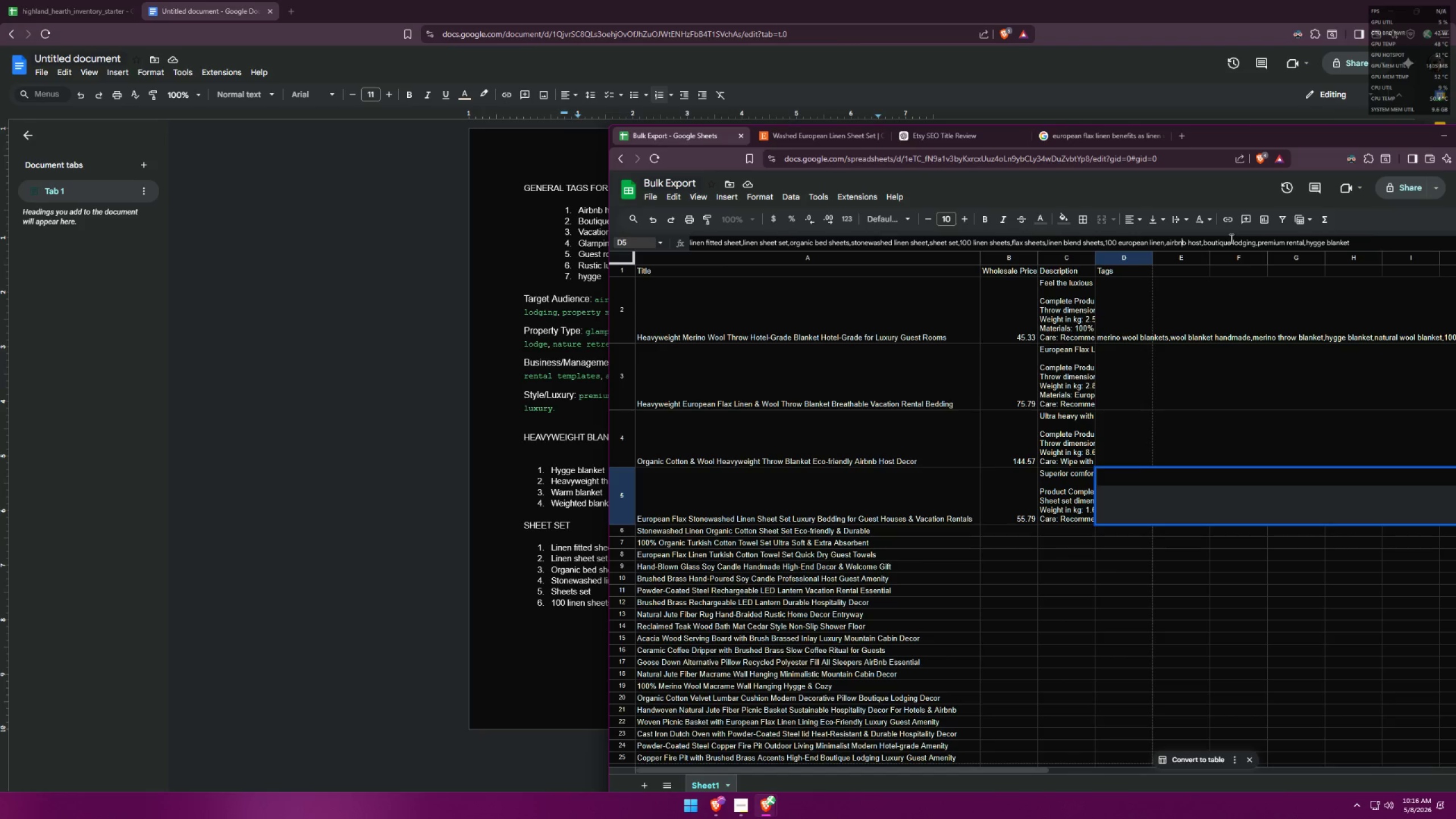 
left_click([1234, 241])
 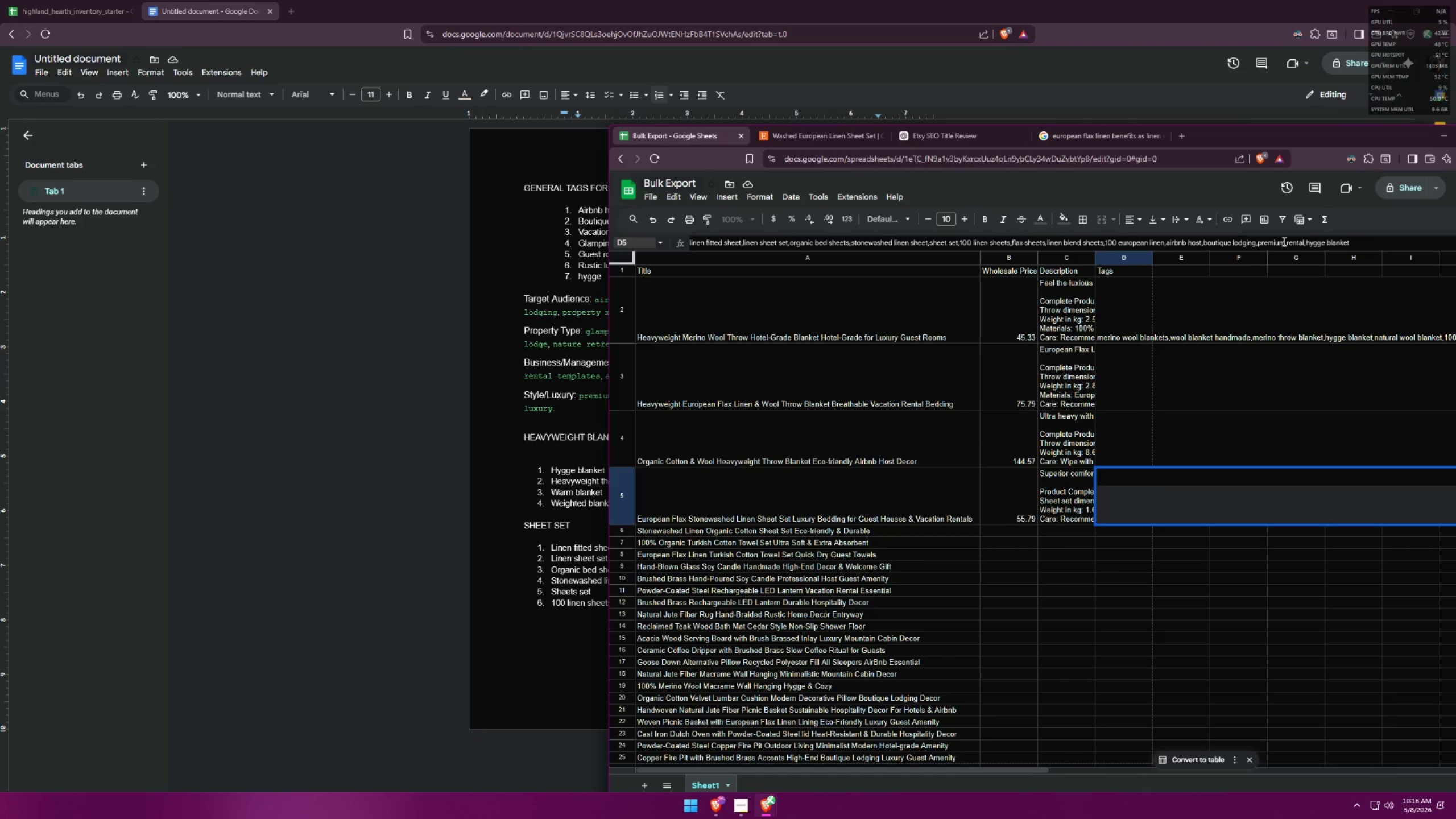 
double_click([1333, 242])
 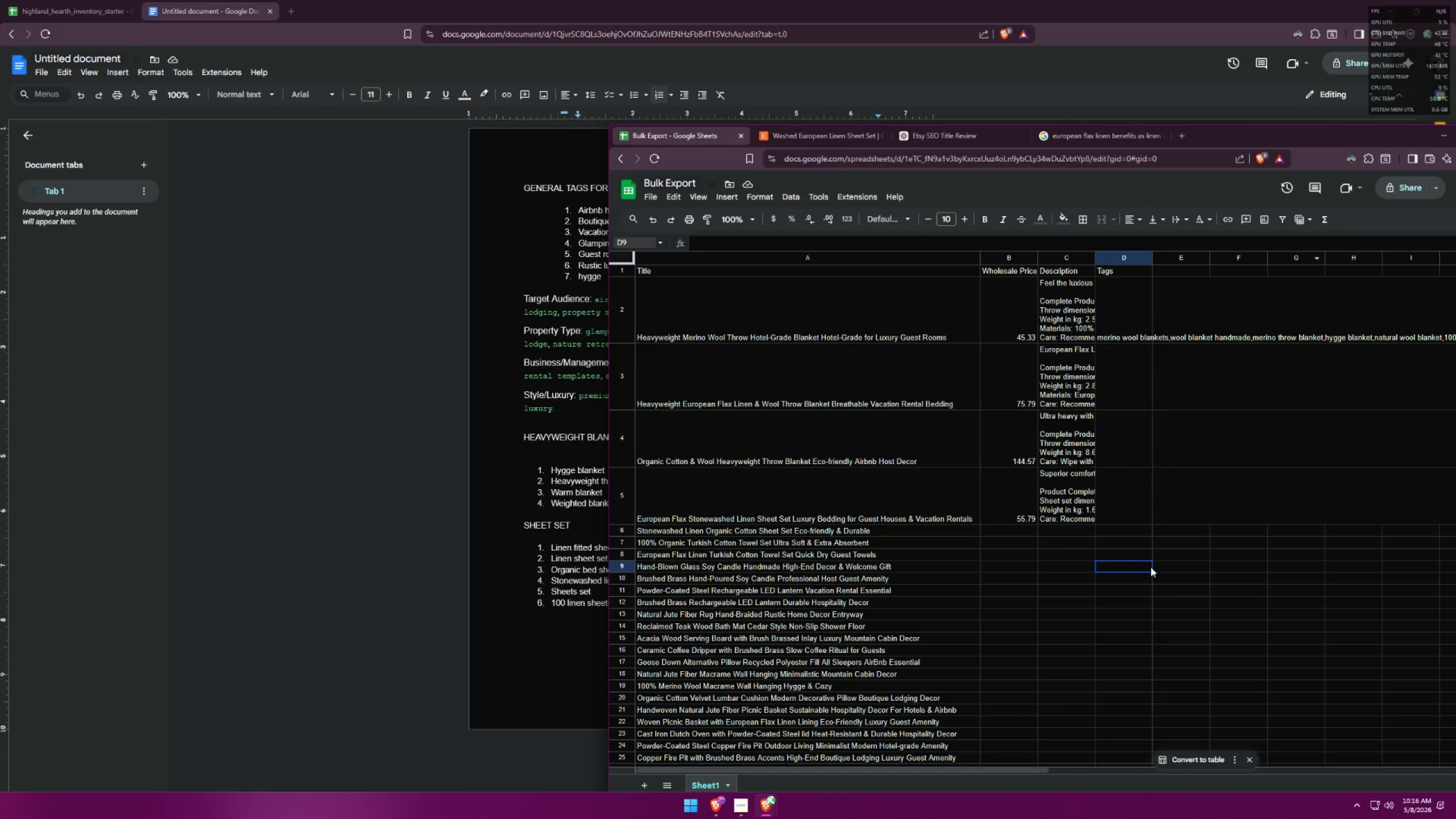 
left_click_drag(start_coordinate=[1132, 538], to_coordinate=[1120, 373])
 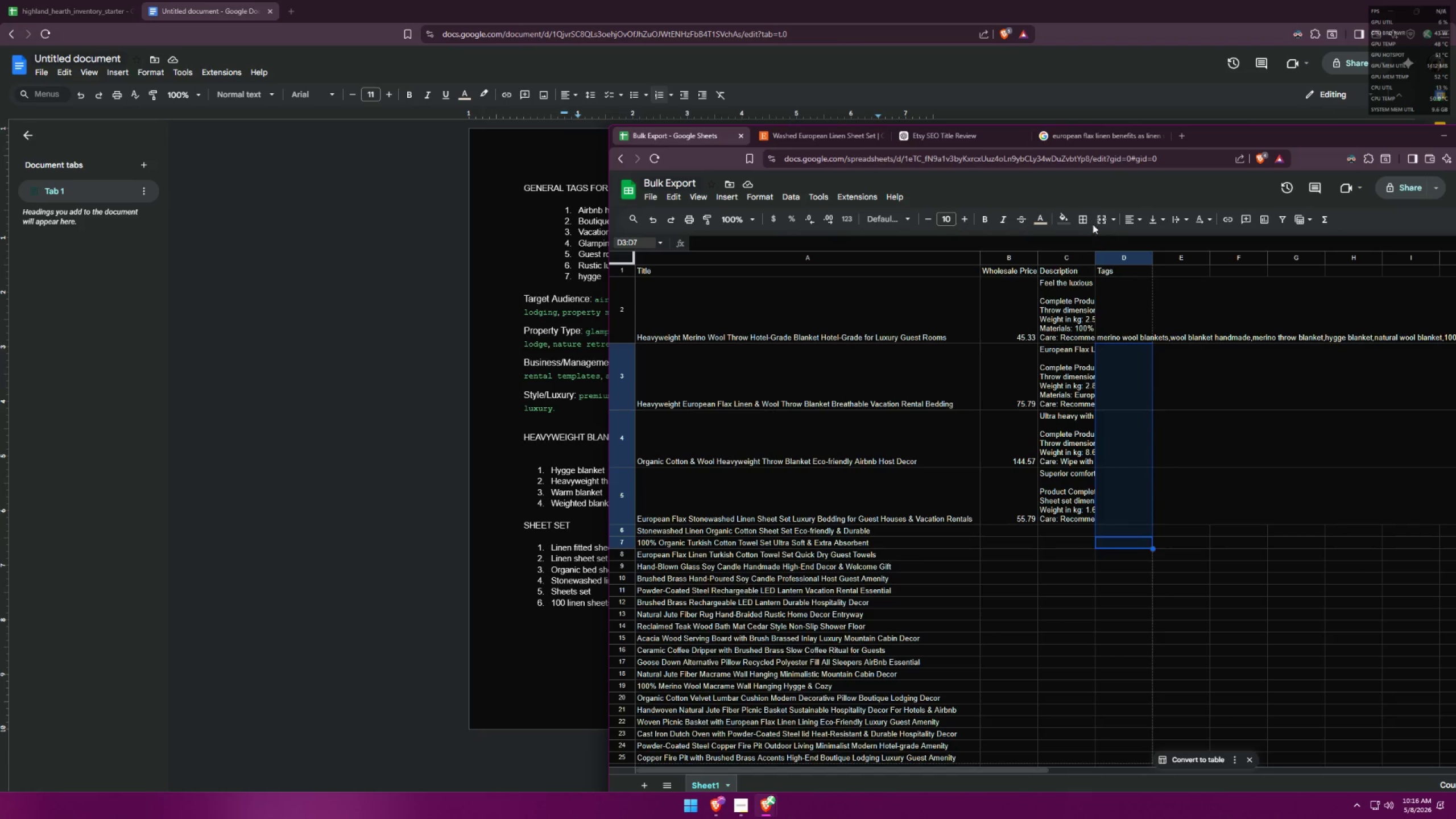 
left_click([1037, 214])
 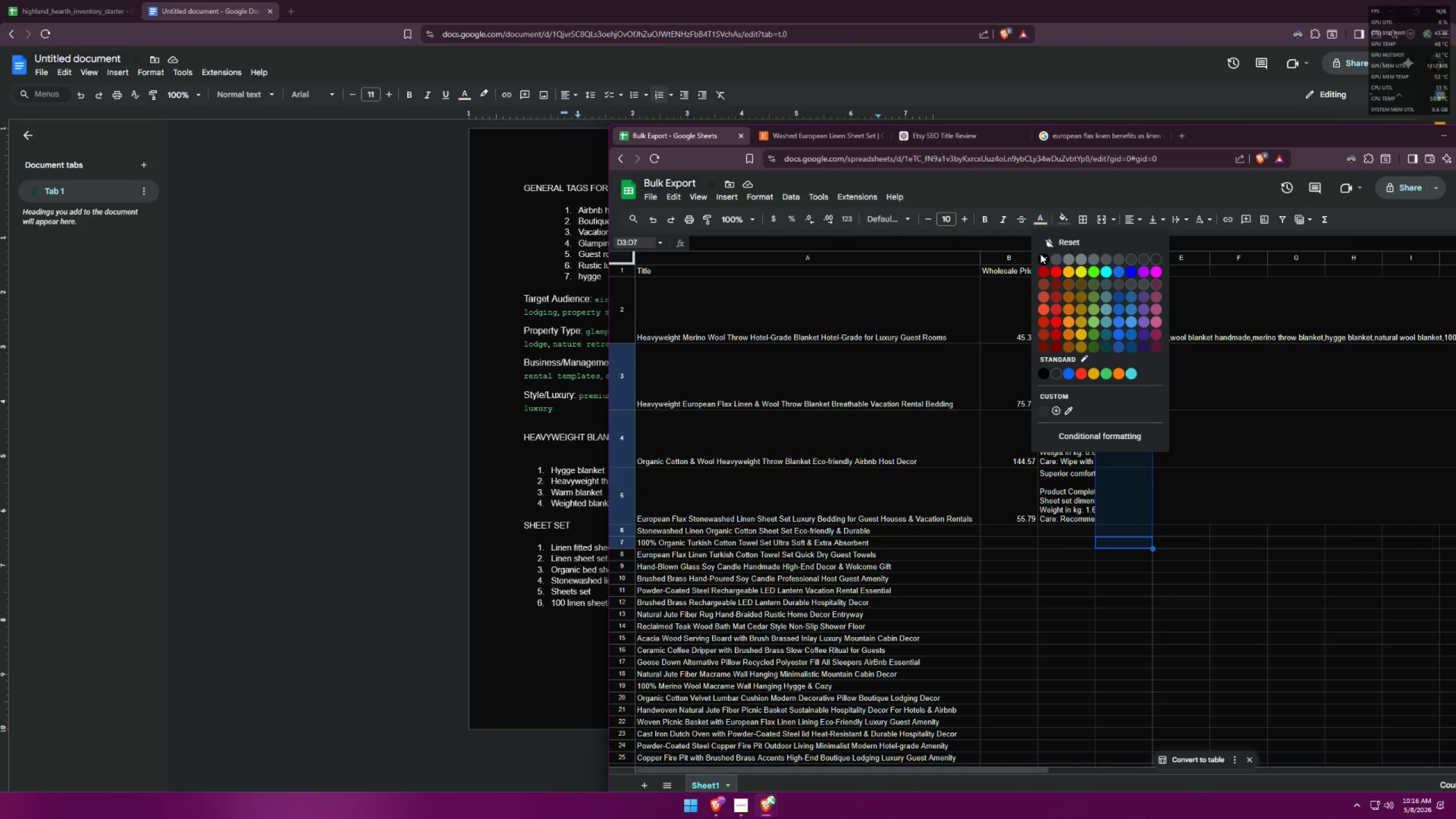 
left_click([1042, 257])
 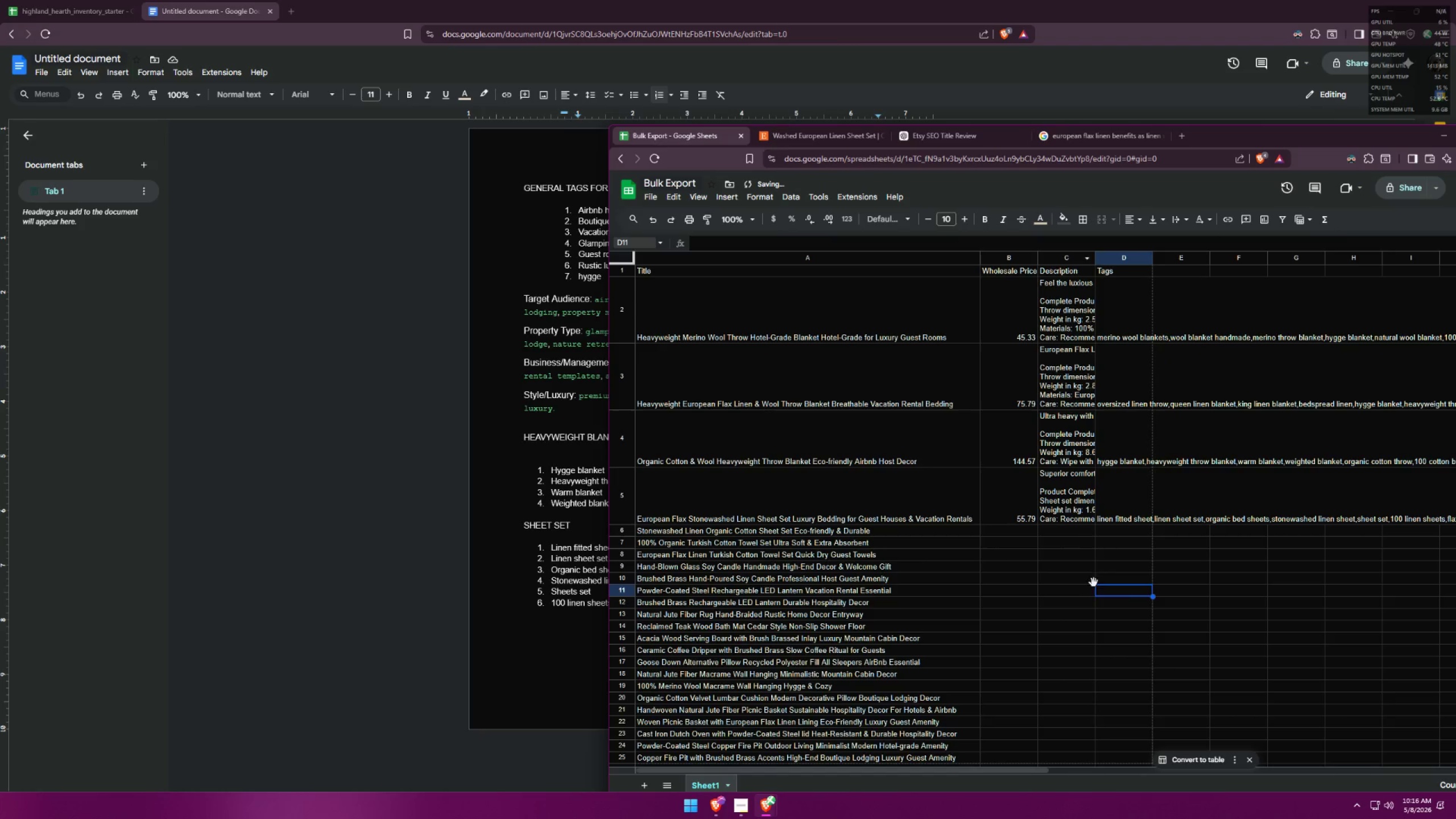 
double_click([1063, 499])
 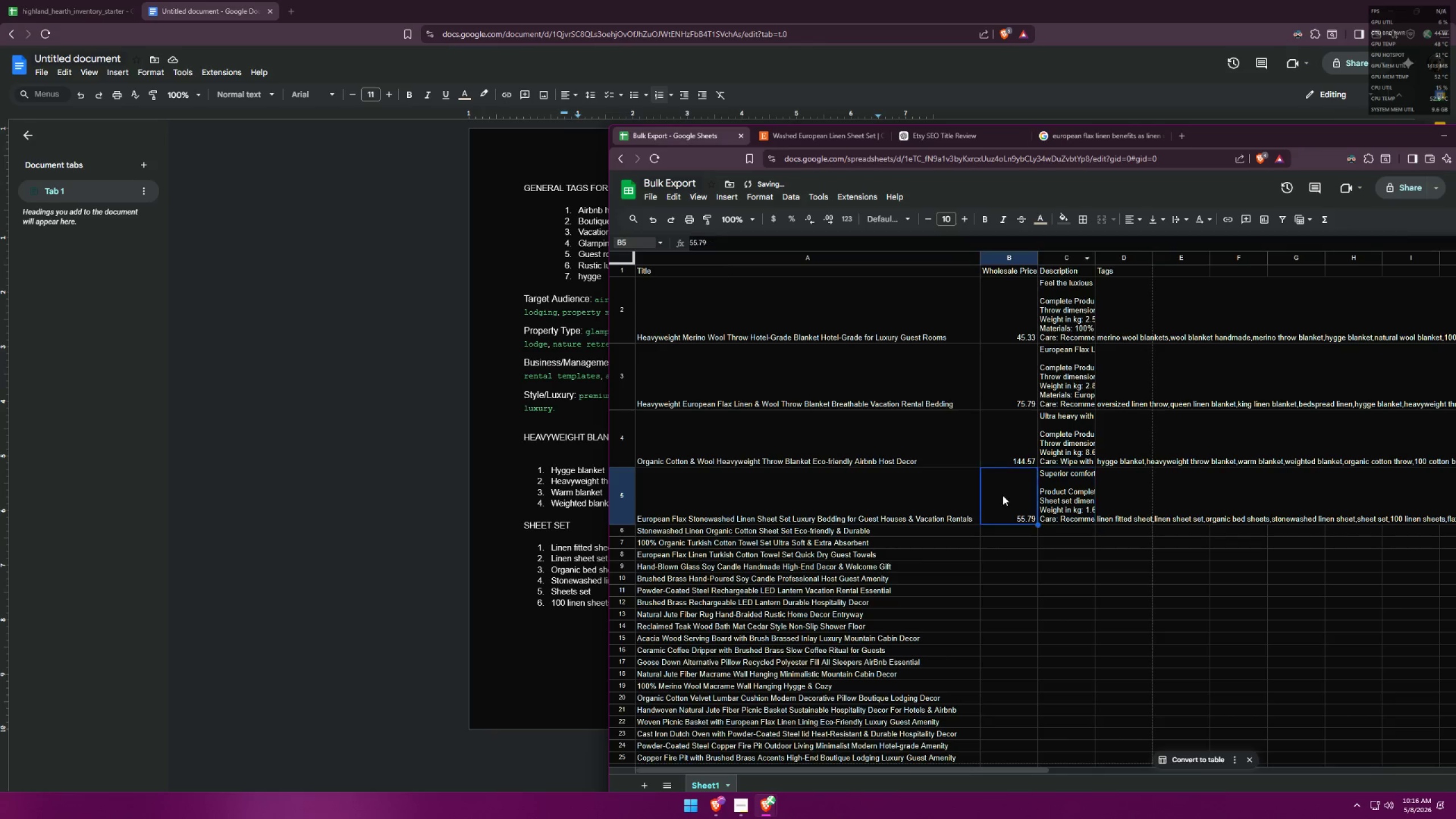 
double_click([1068, 486])
 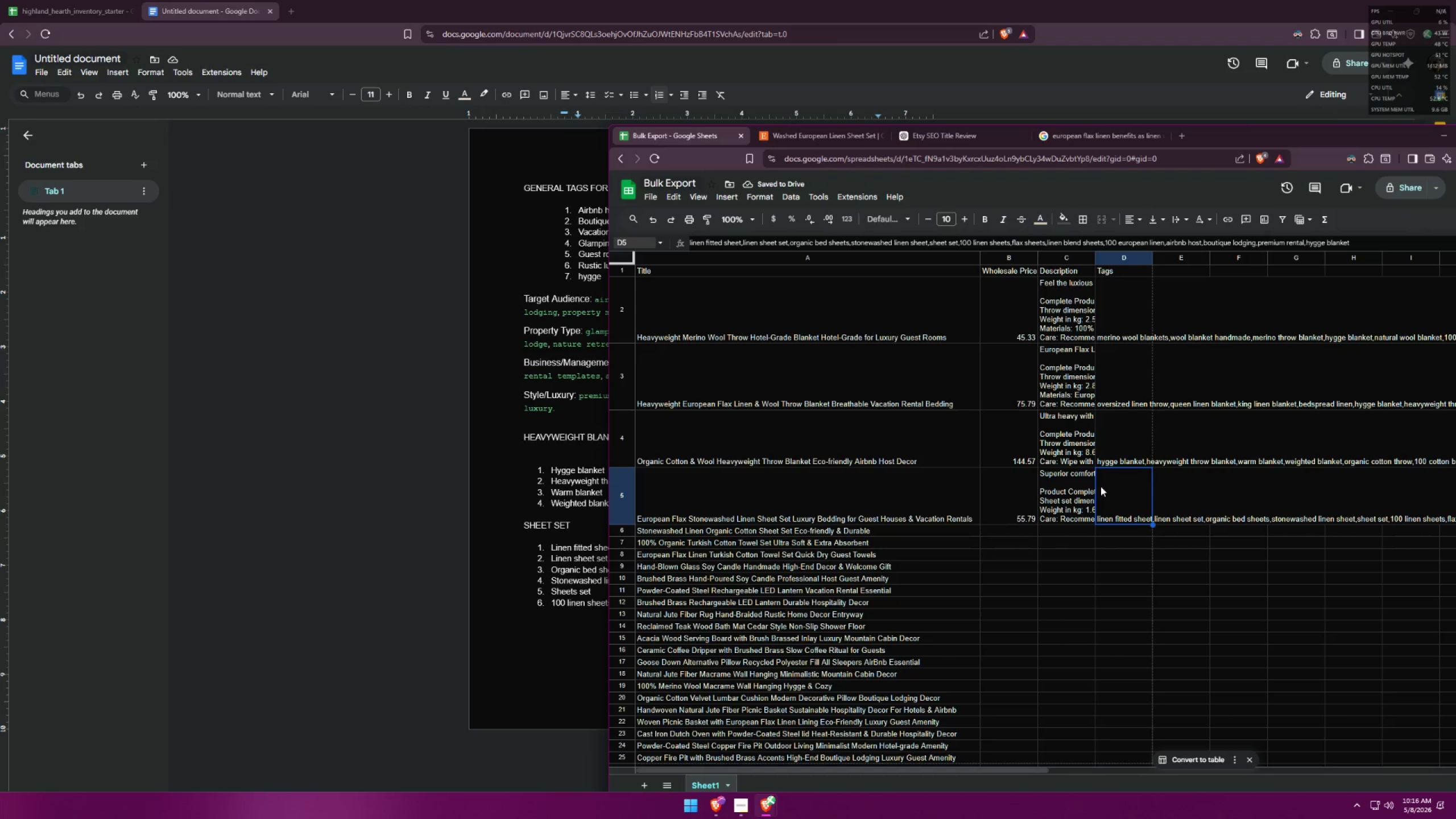 
left_click([1078, 482])
 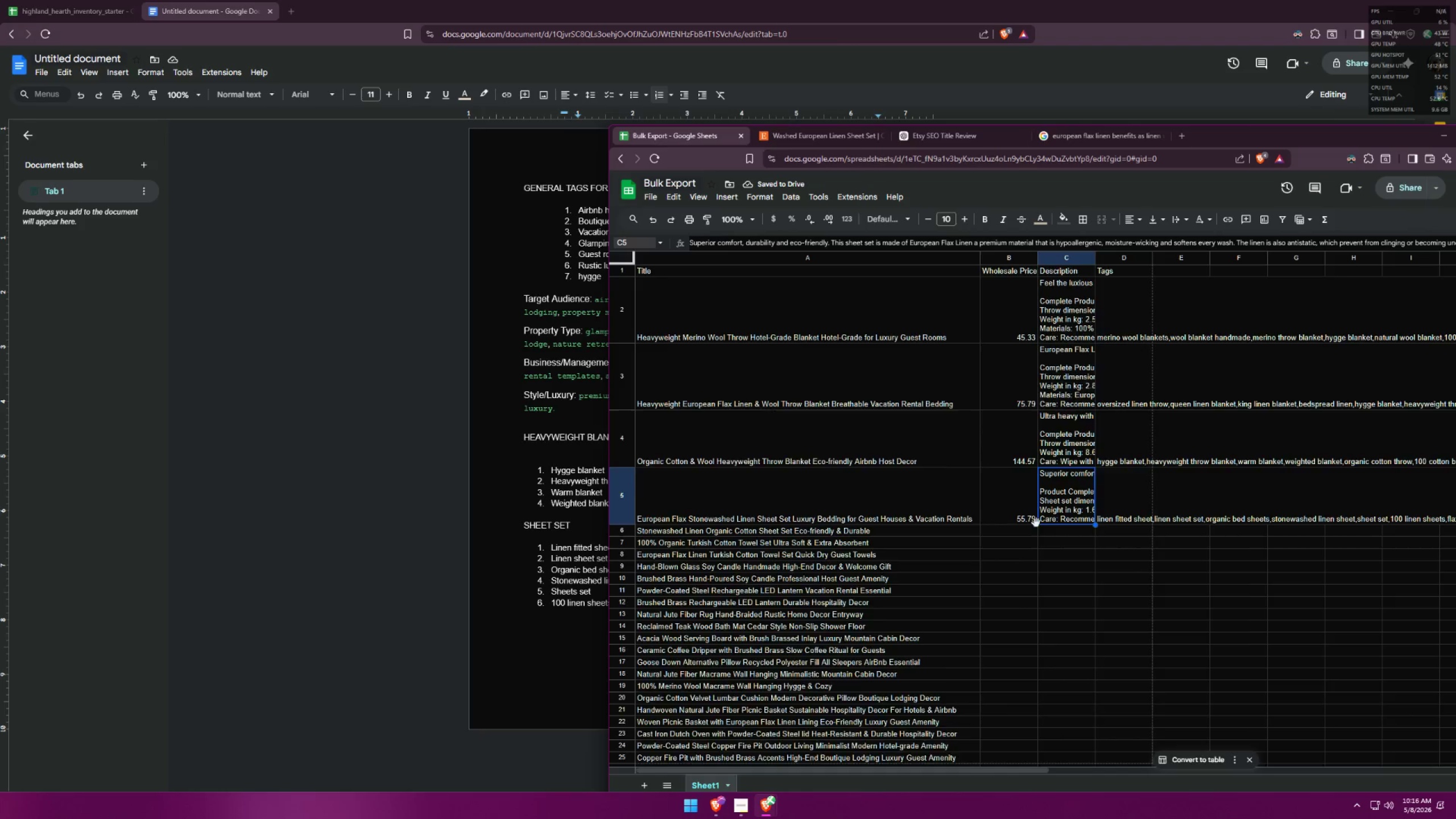 
scroll: coordinate [986, 552], scroll_direction: down, amount: 2.0
 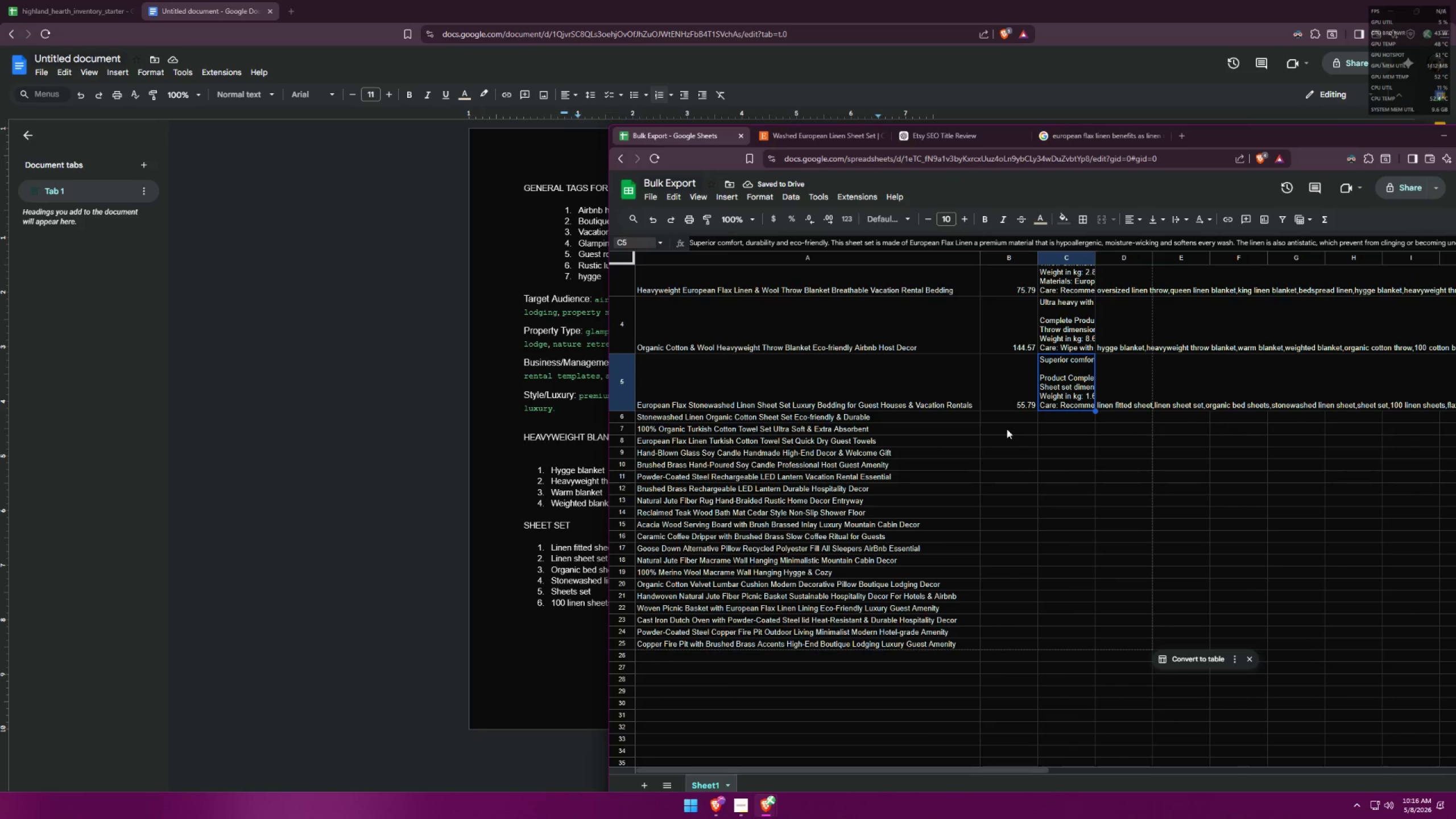 
left_click([1018, 420])
 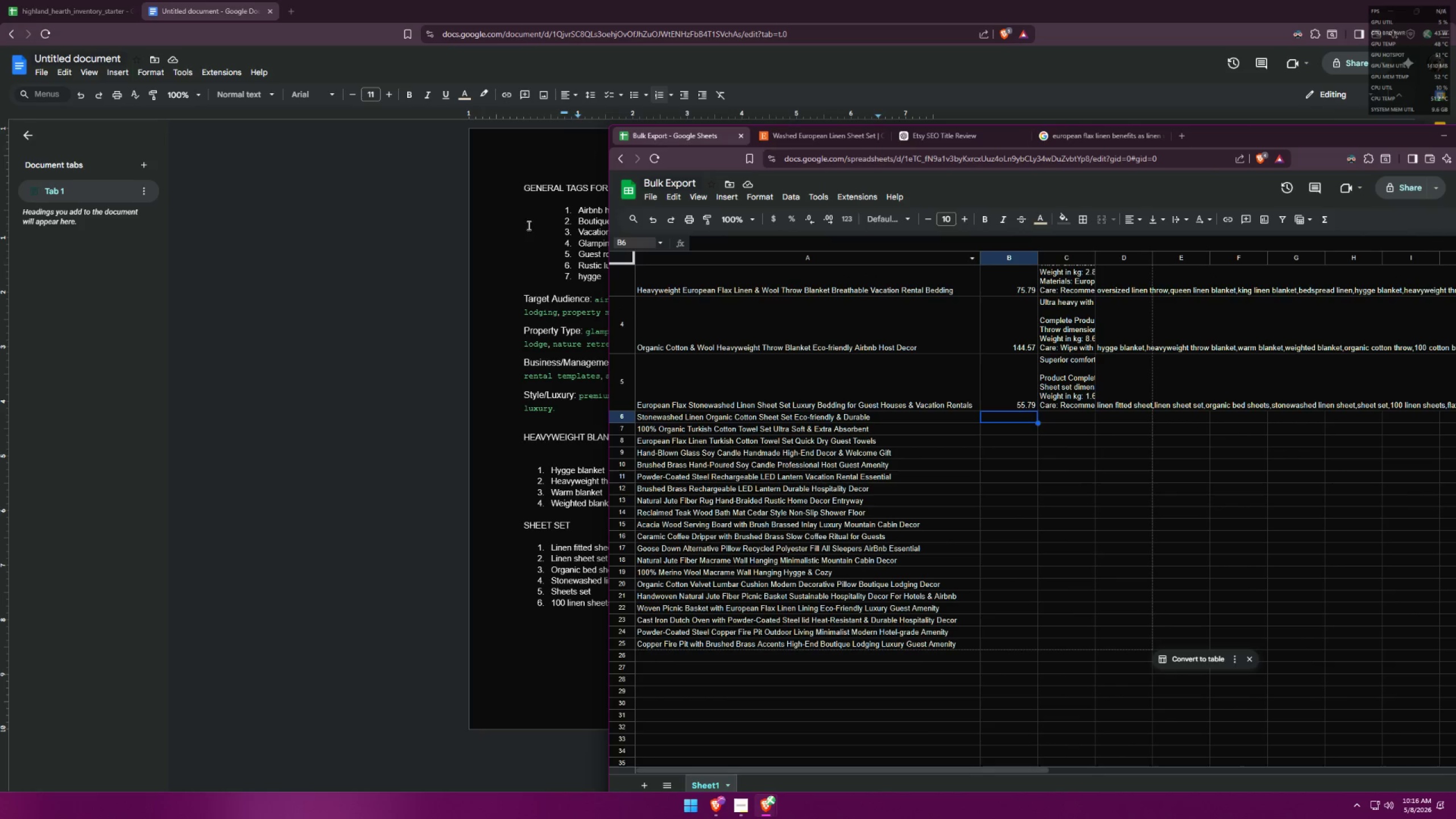 
left_click([71, 0])
 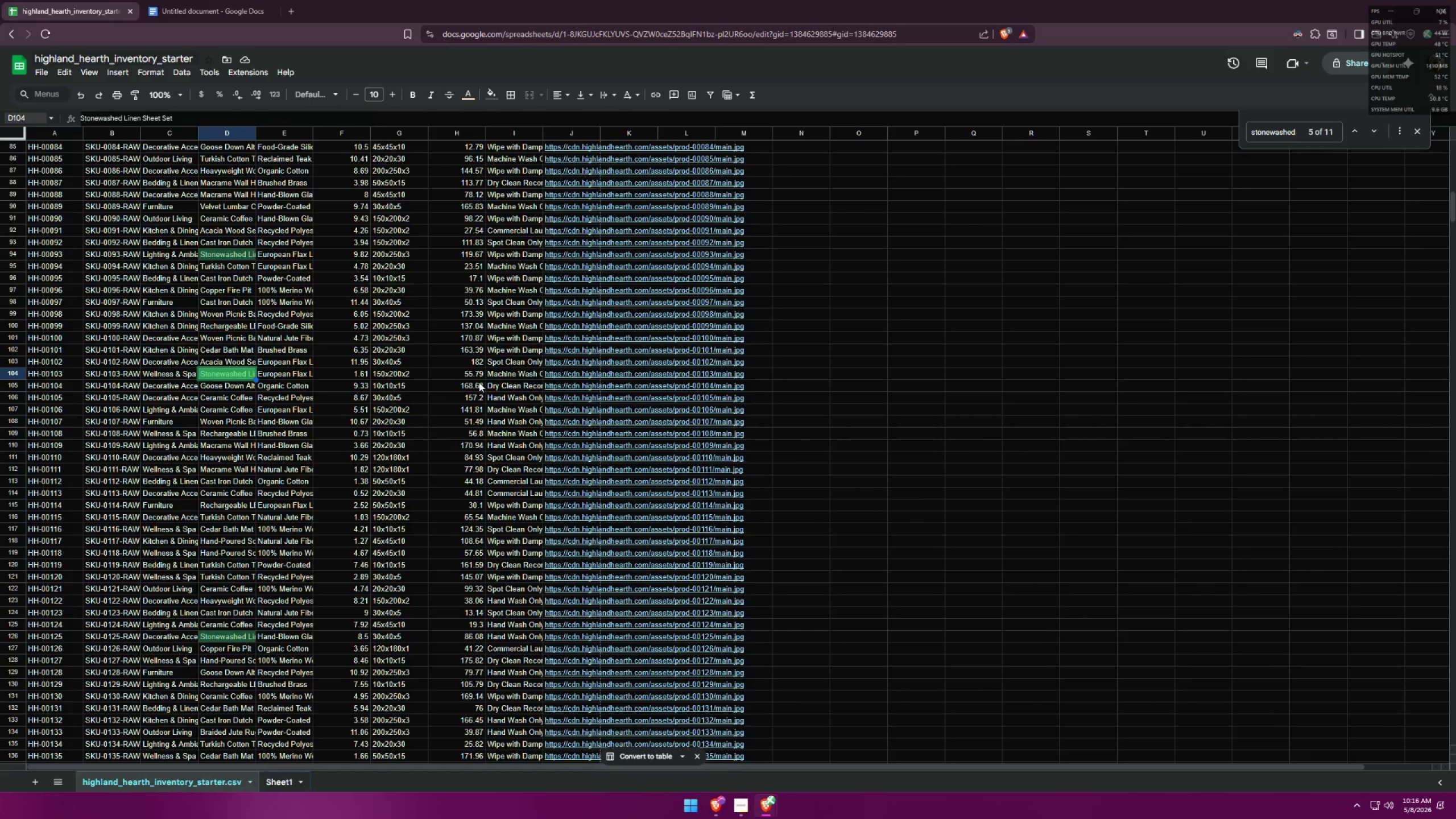 
key(Alt+AltLeft)
 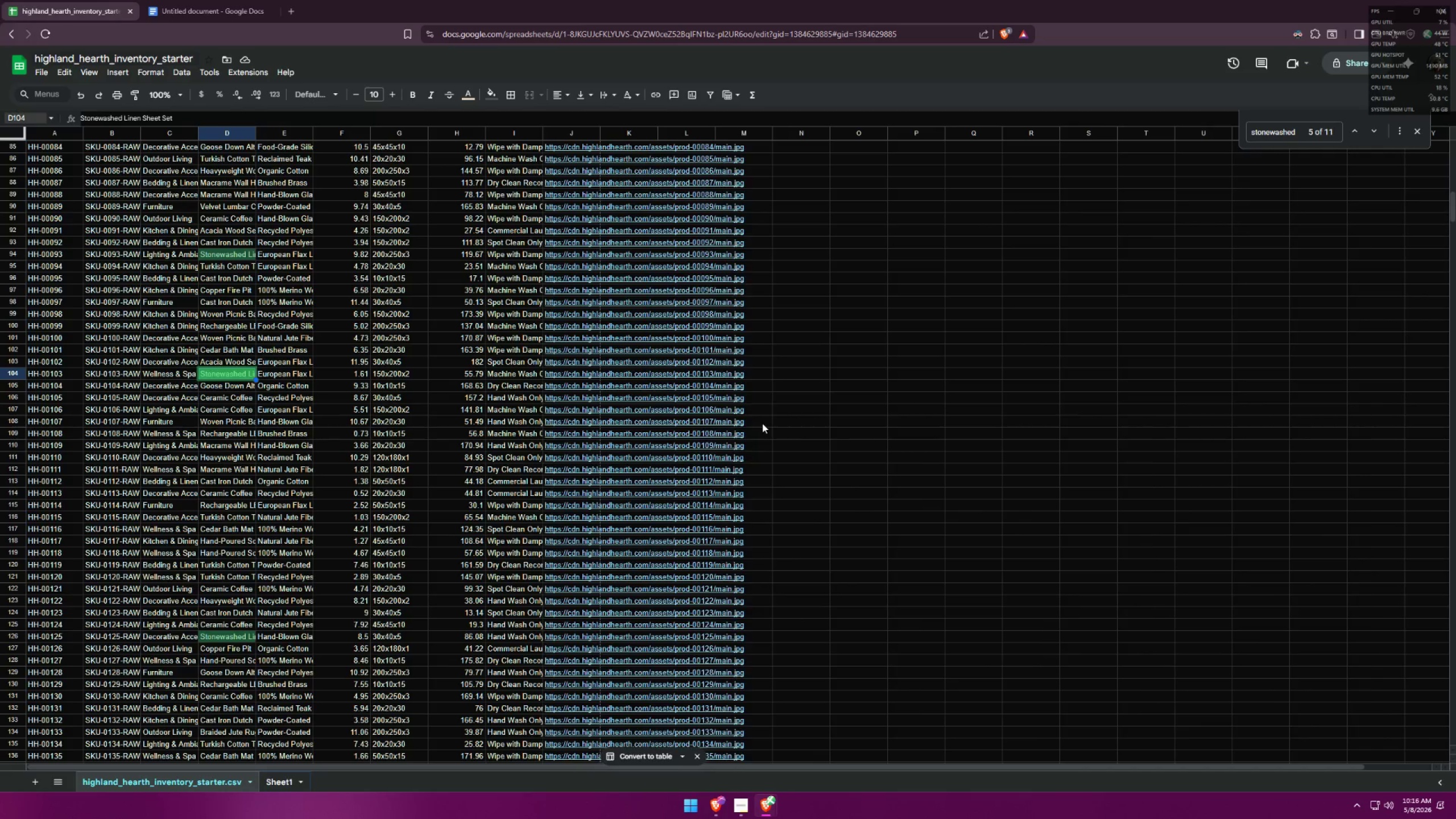 
key(Alt+Tab)
 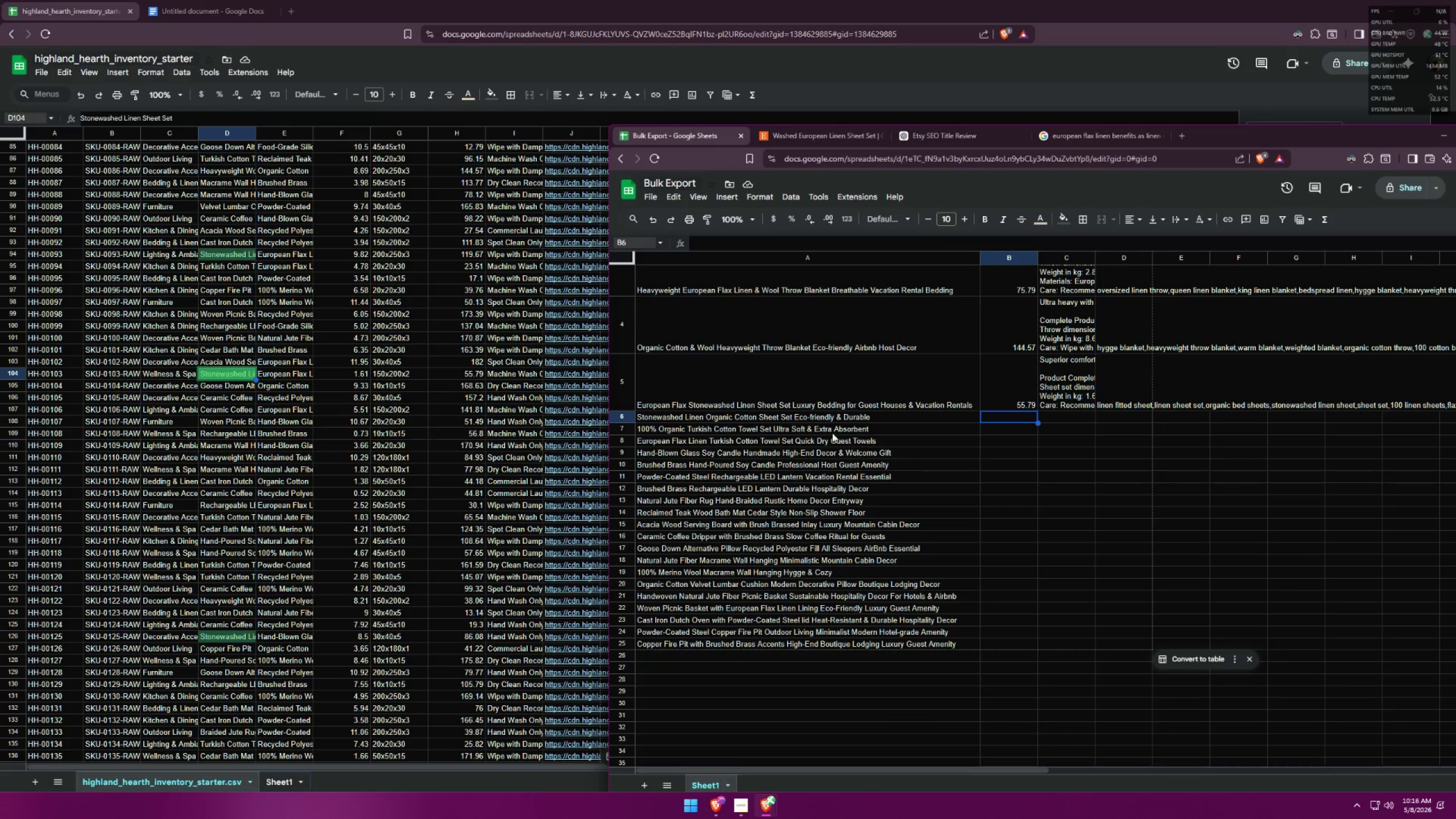 
left_click([821, 416])
 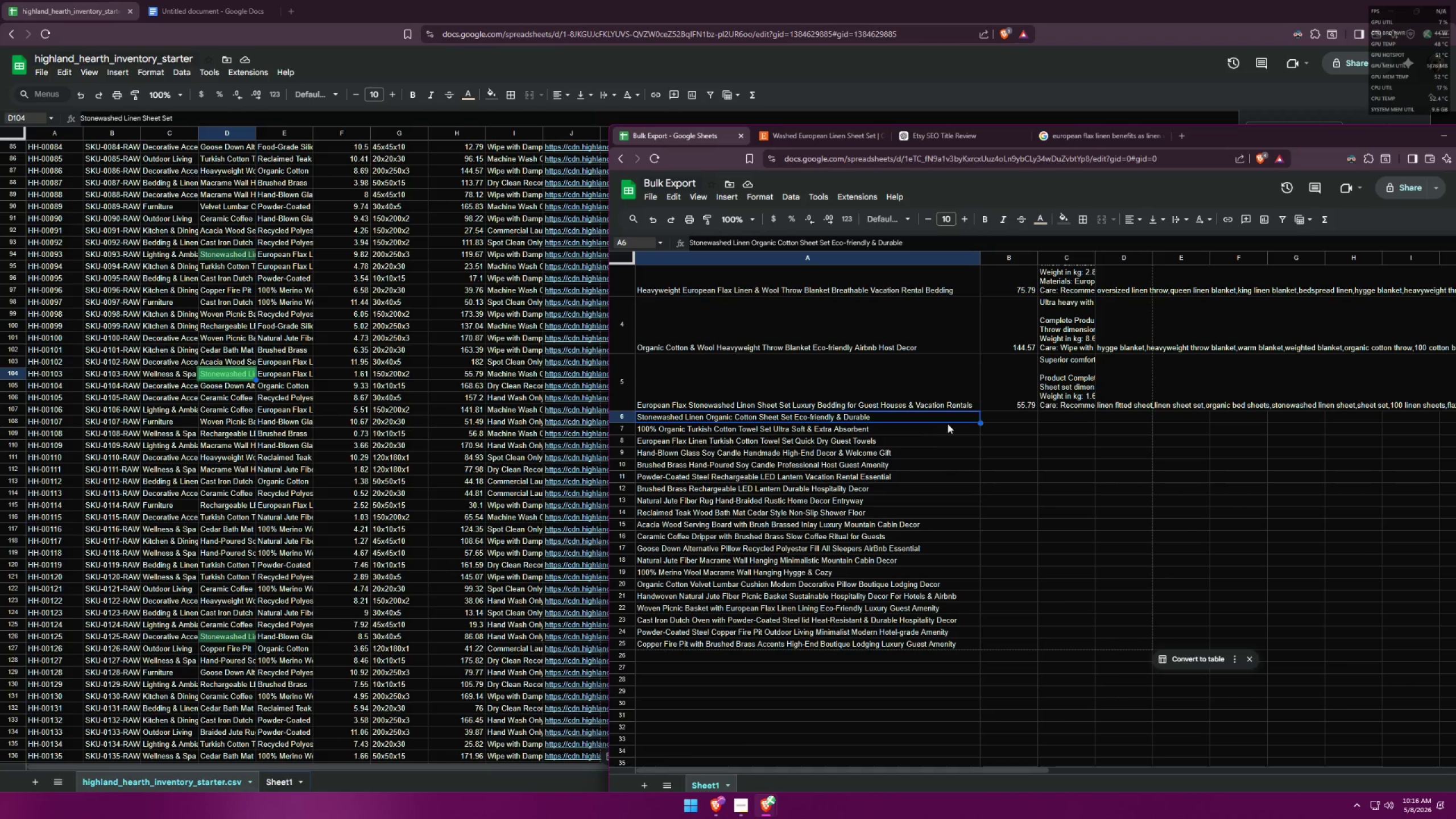 
key(Control+ControlLeft)
 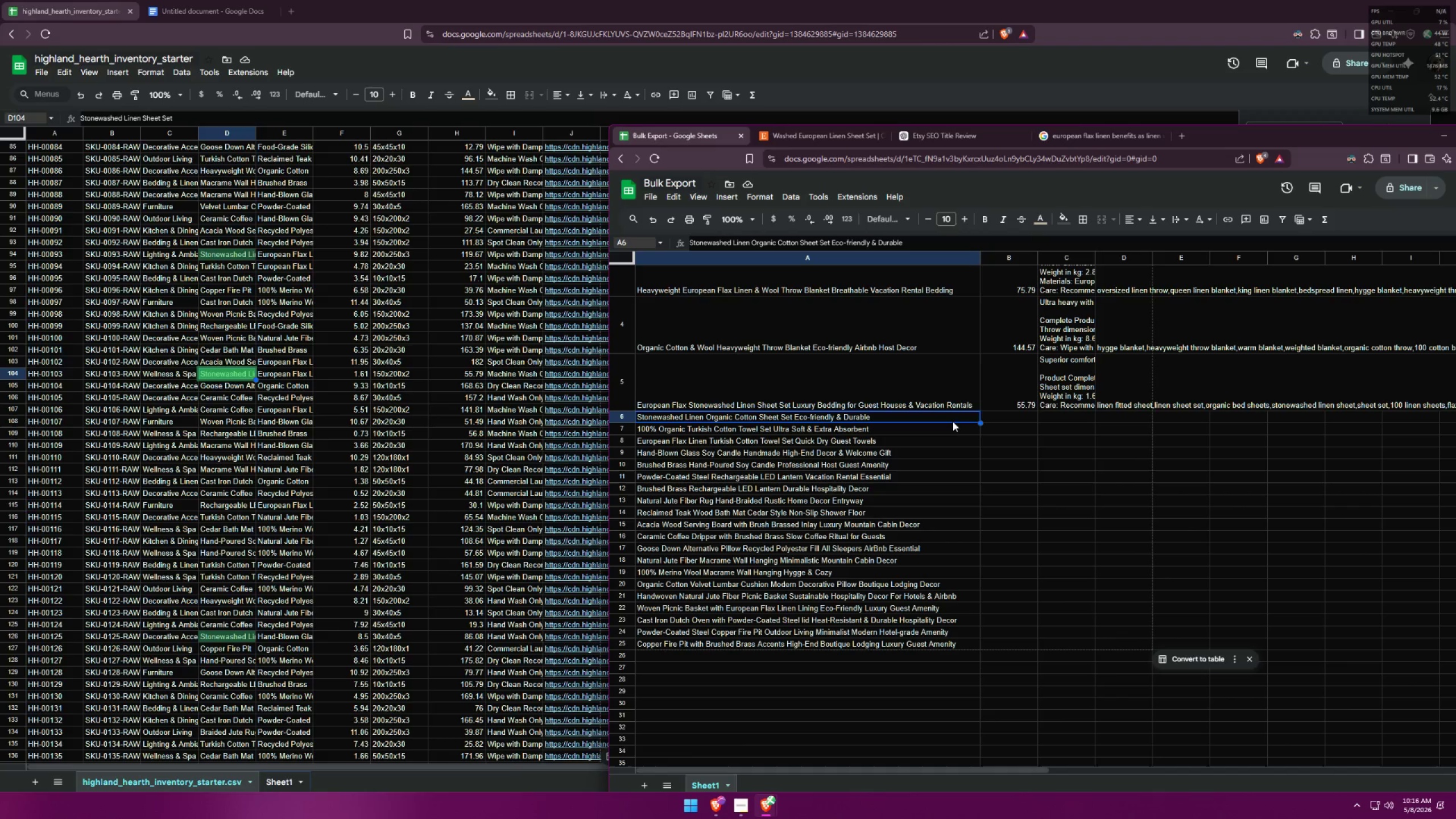 
key(Control+C)
 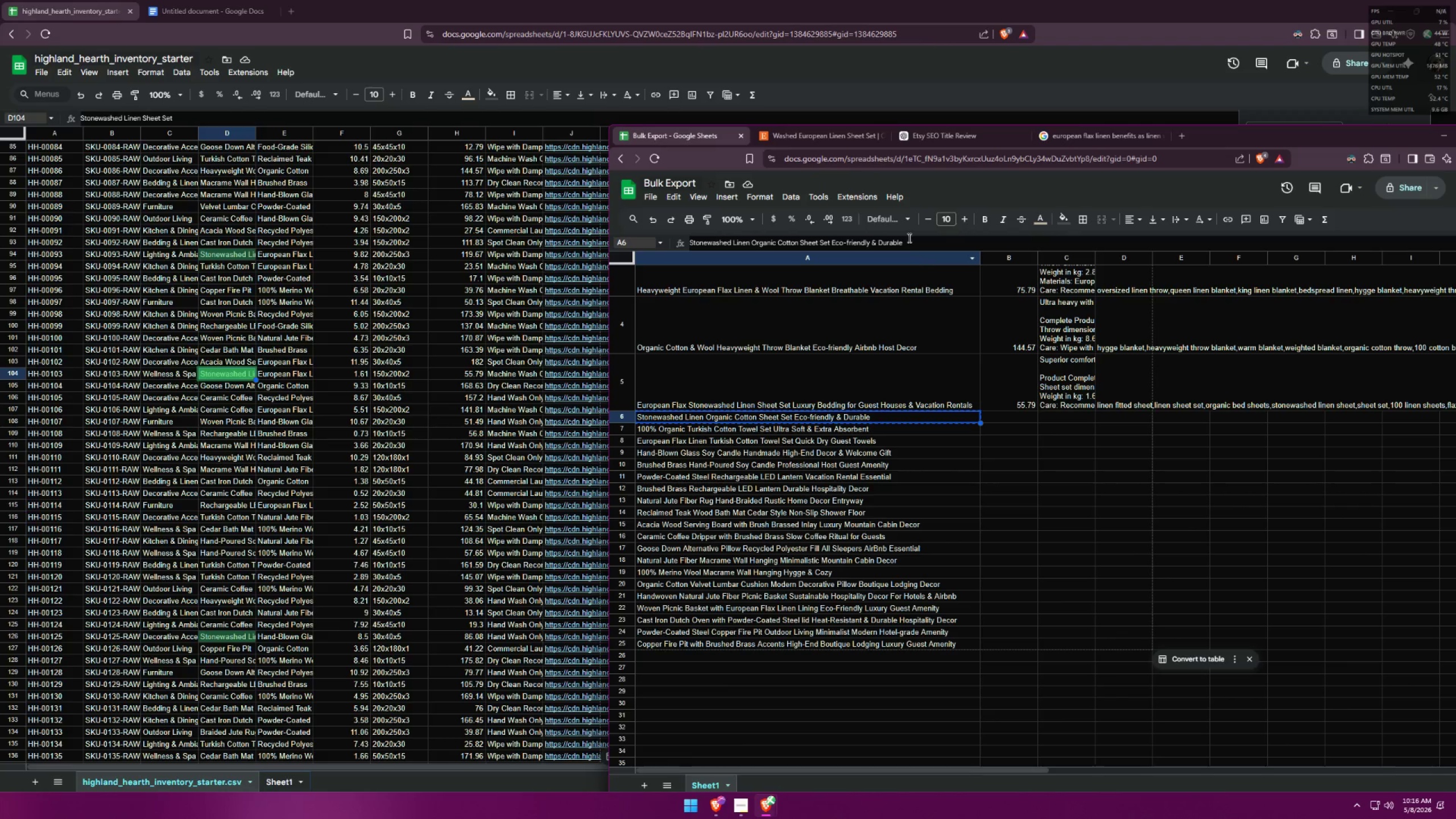 
left_click([816, 140])
 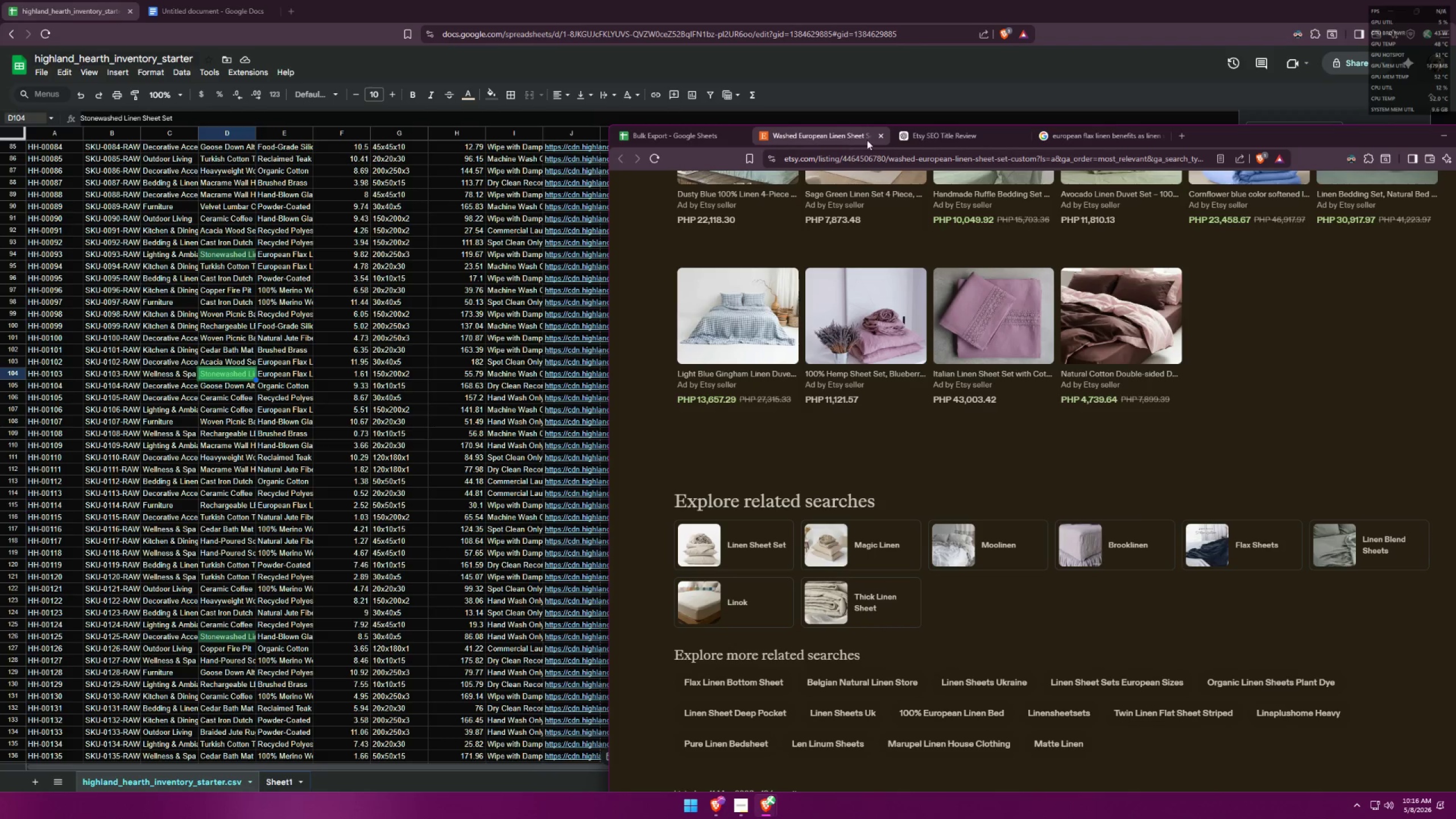 
left_click([920, 140])
 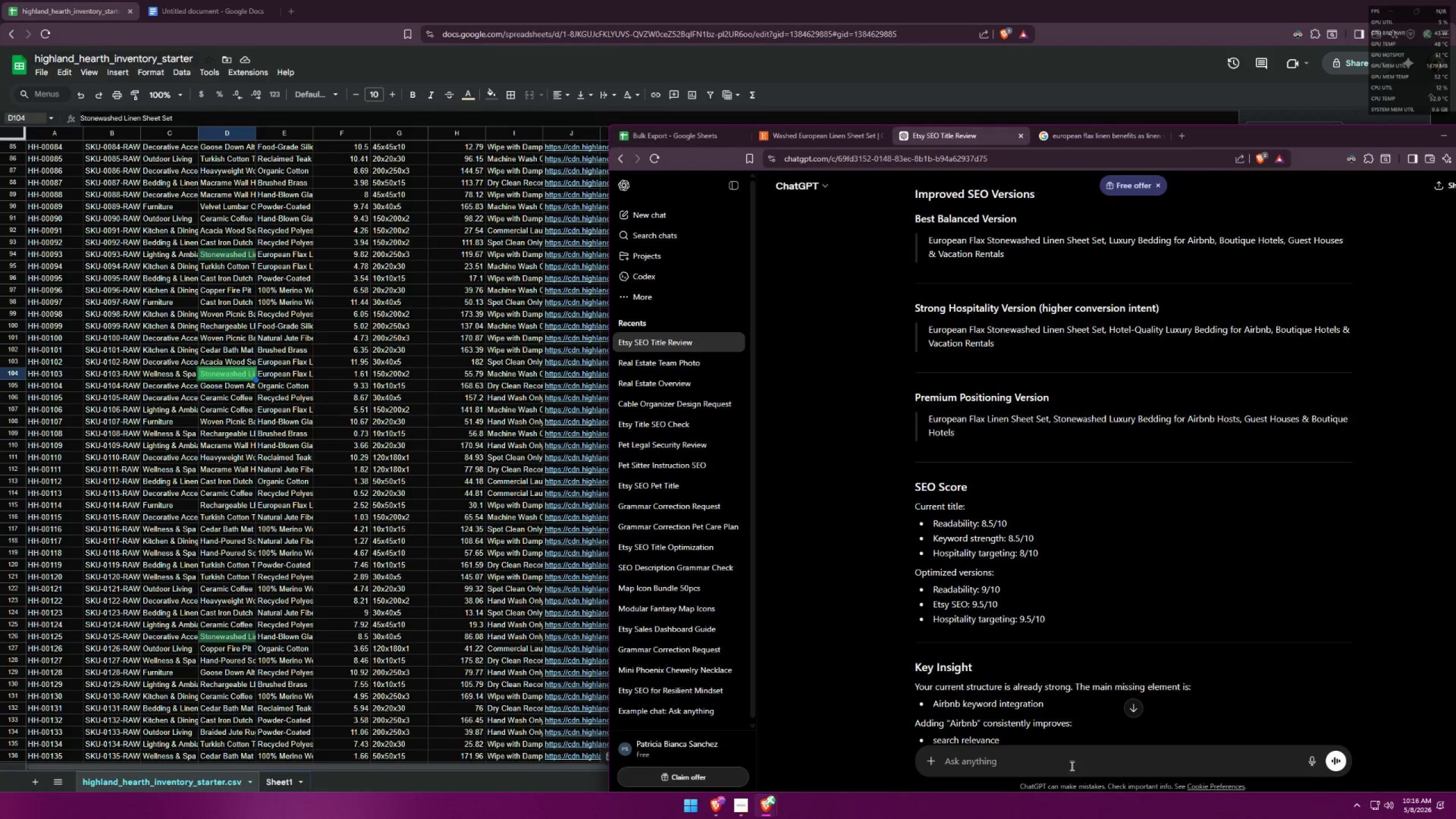 
key(Control+ControlLeft)
 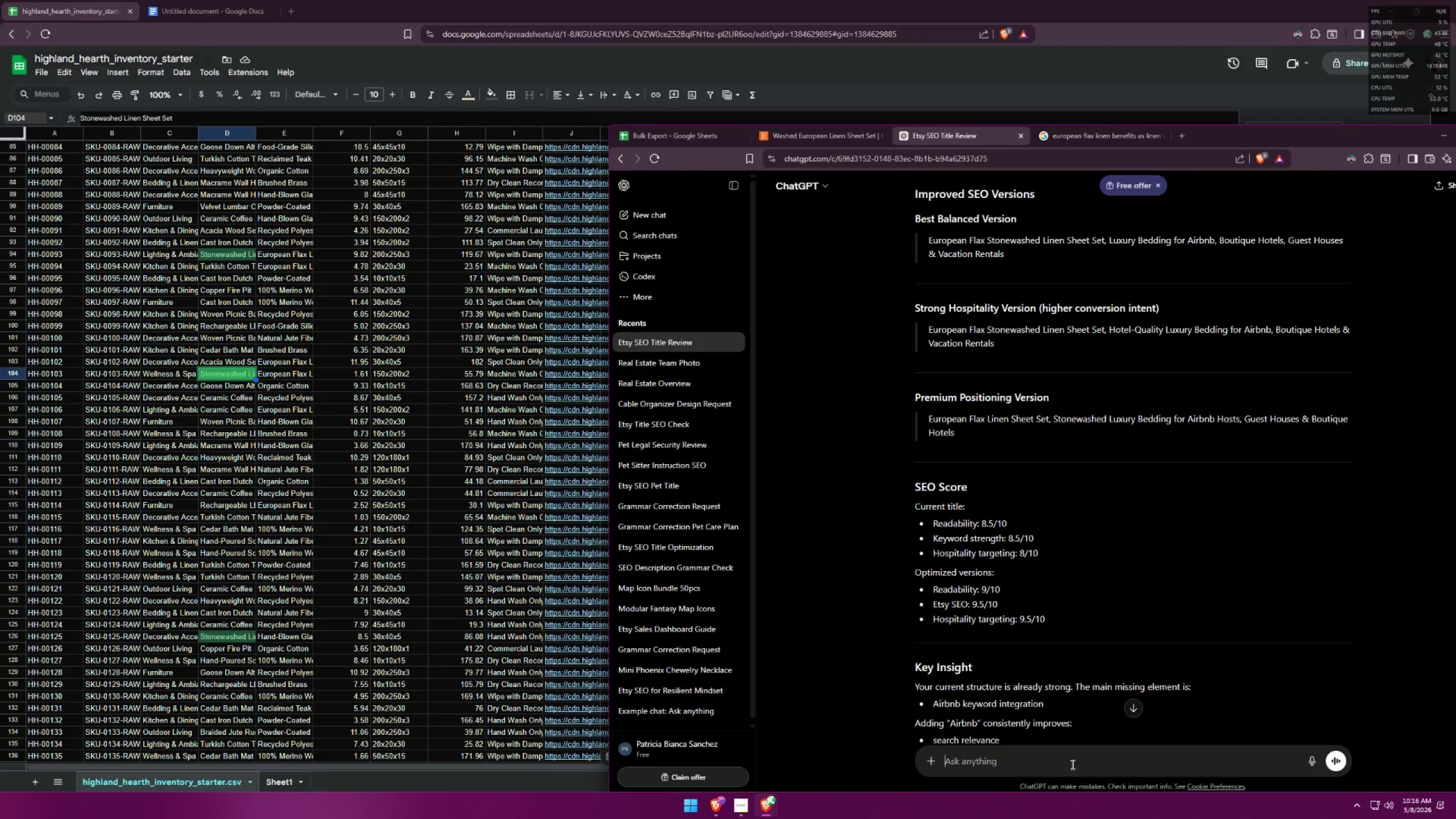 
key(Control+V)
 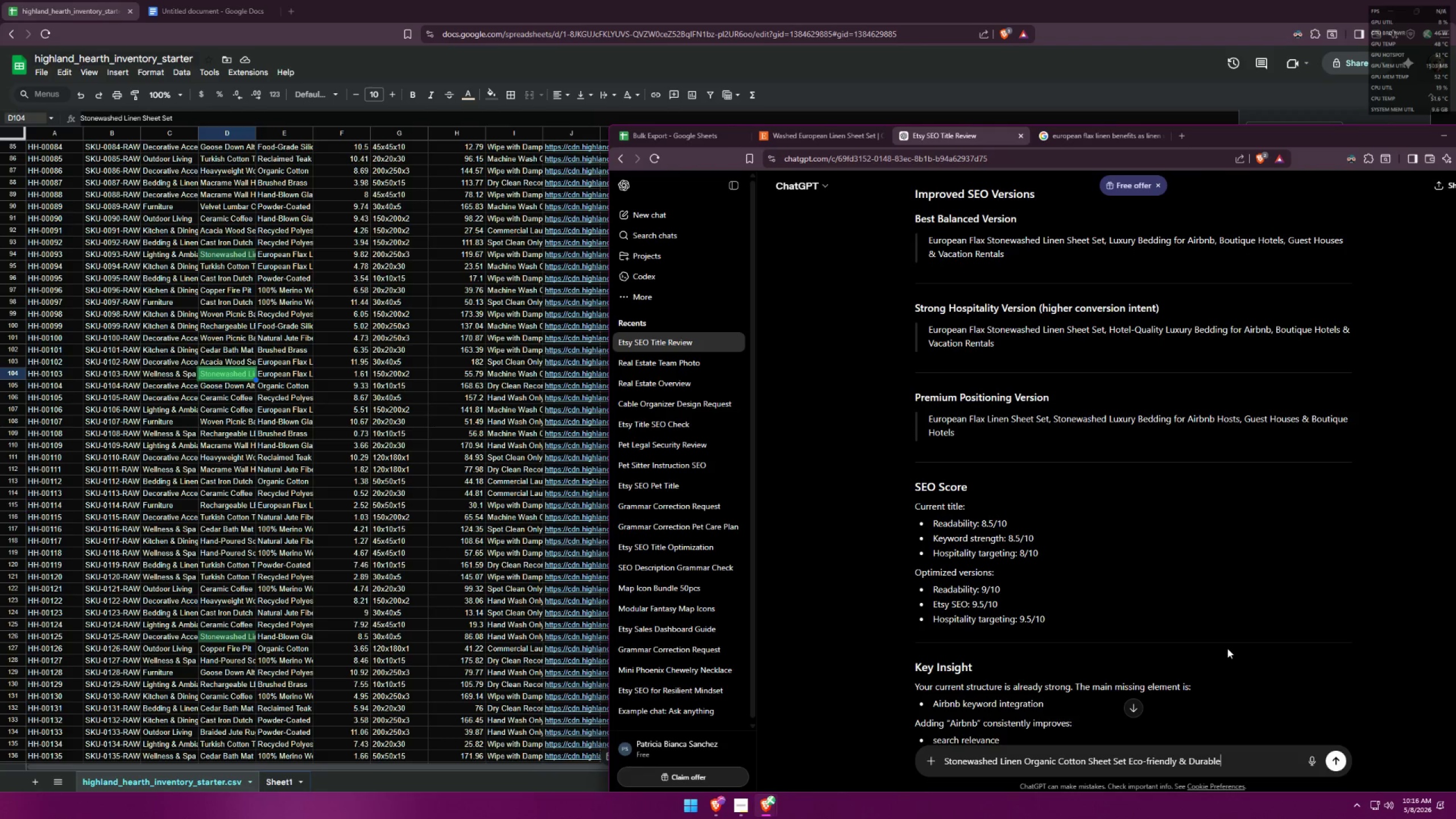 
scroll: coordinate [1221, 635], scroll_direction: down, amount: 3.0
 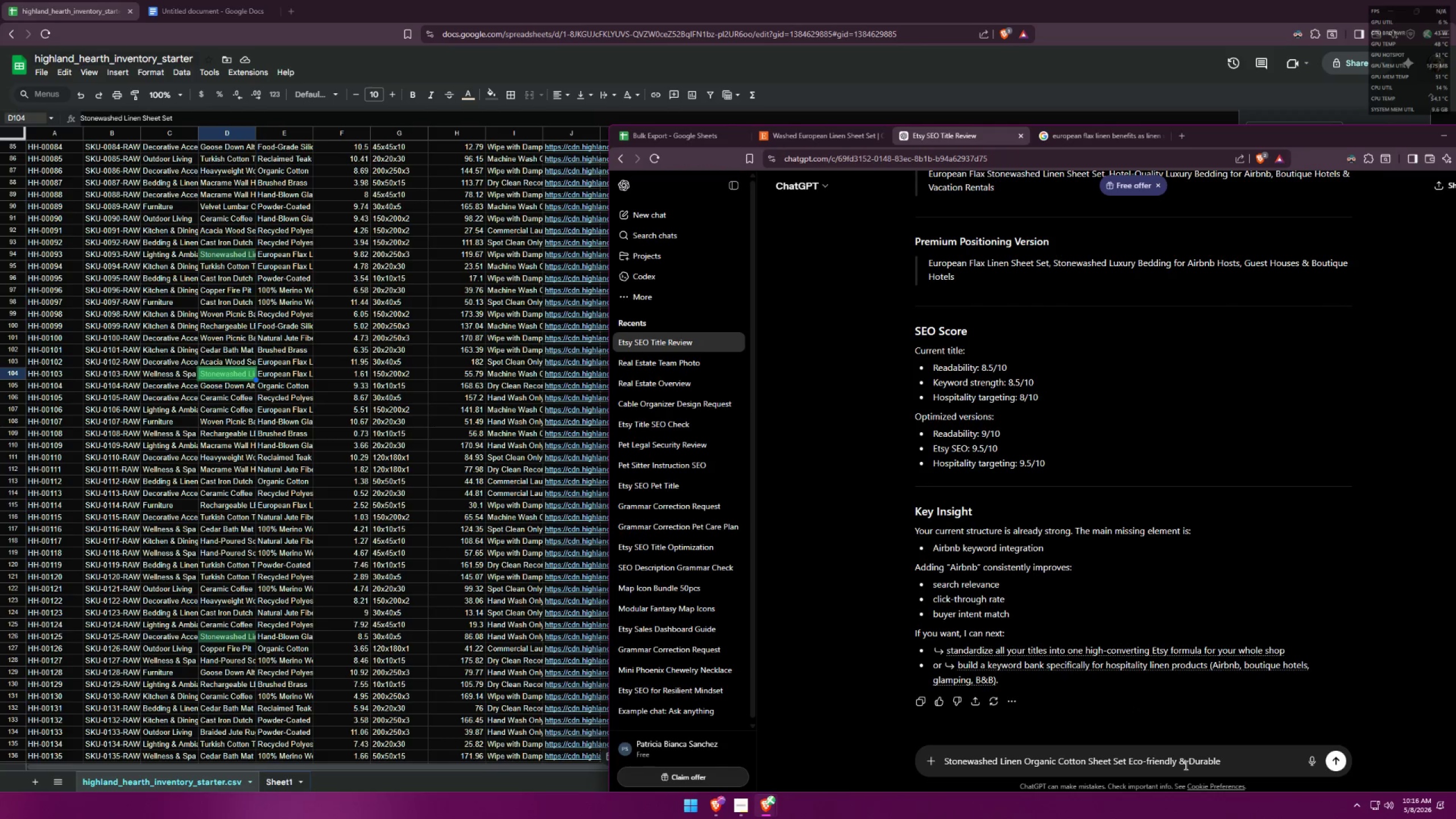 
left_click_drag(start_coordinate=[1178, 764], to_coordinate=[1272, 756])
 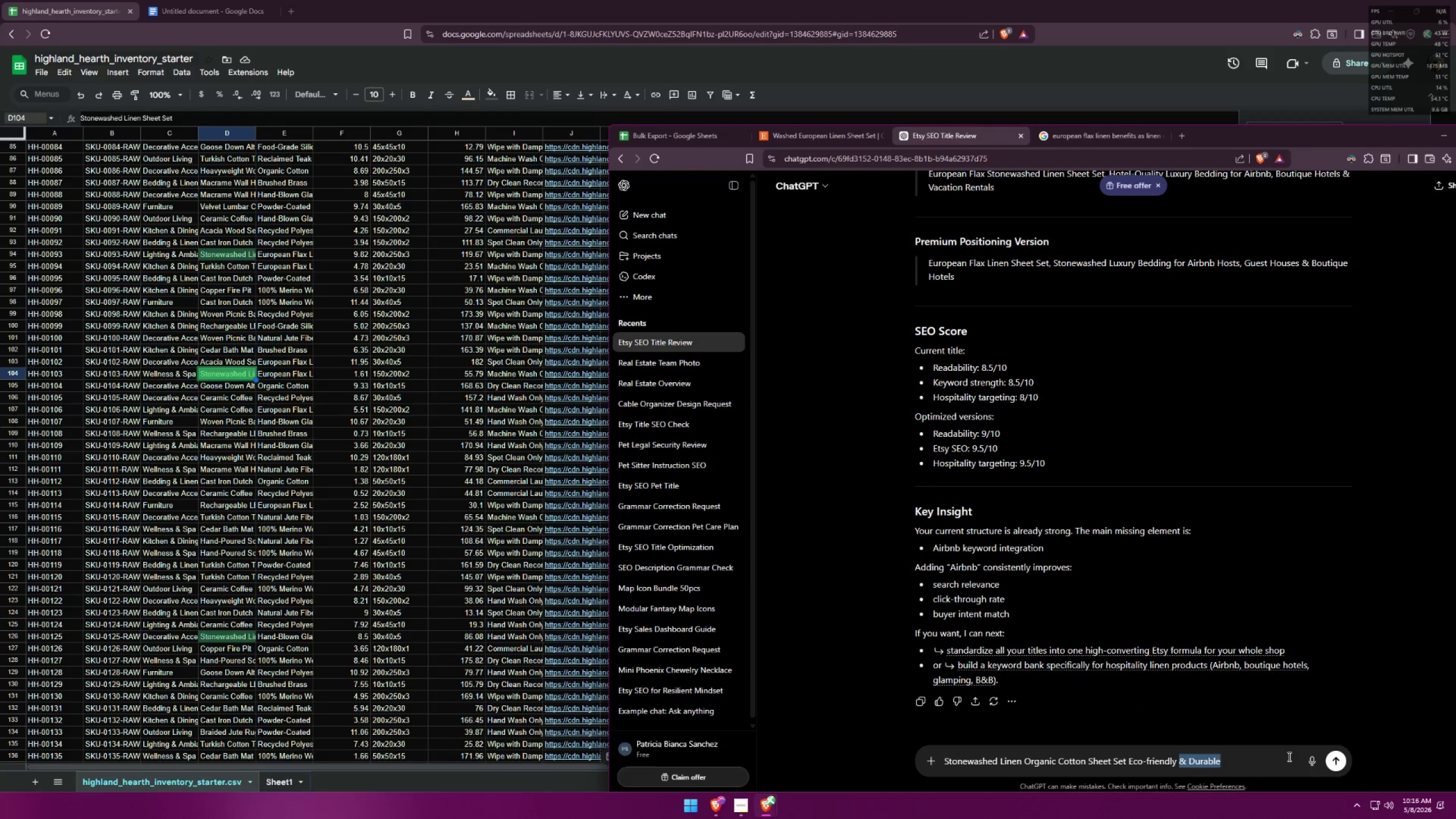 
key(Backspace)
 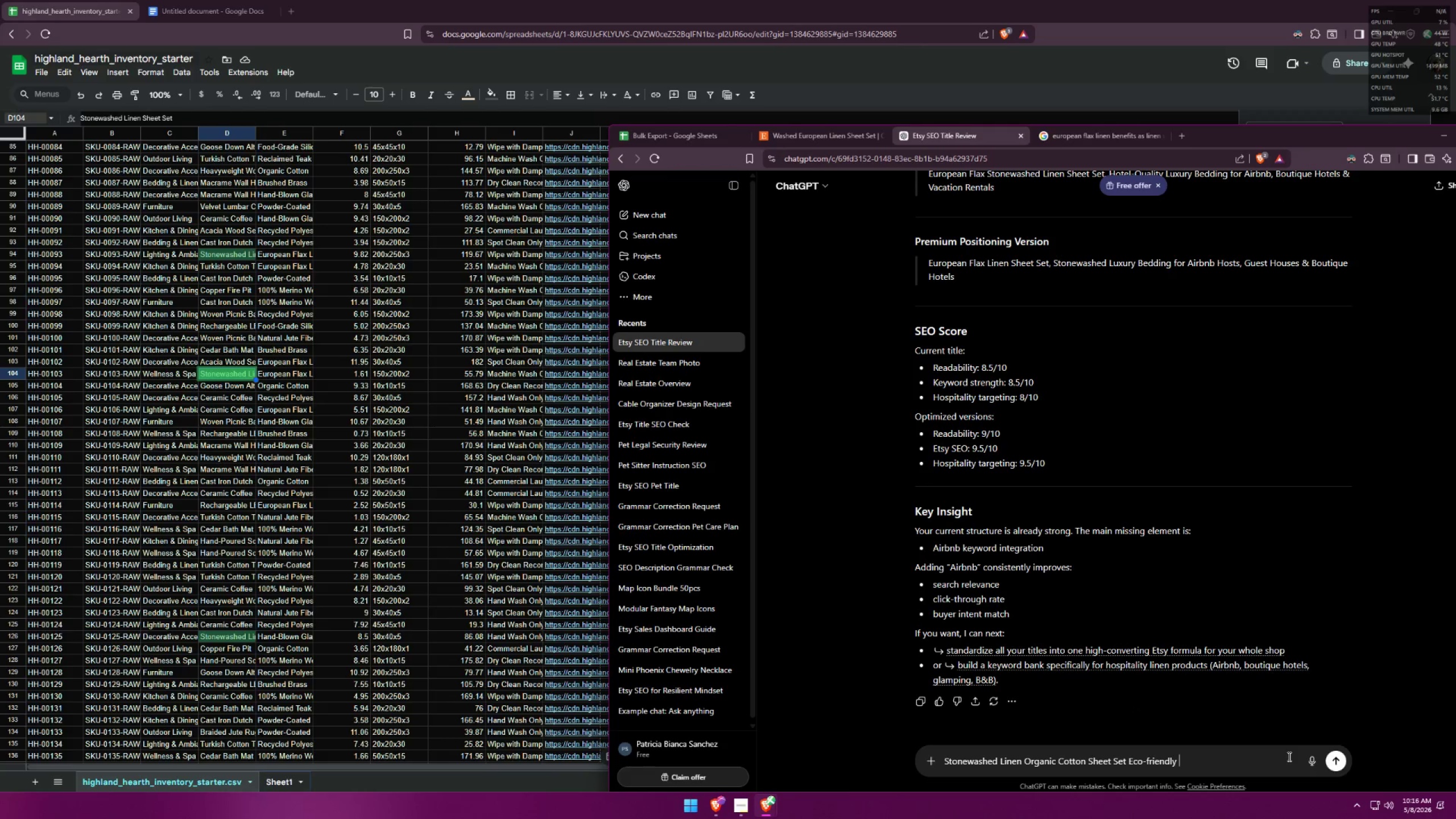 
scroll: coordinate [1176, 572], scroll_direction: up, amount: 1.0
 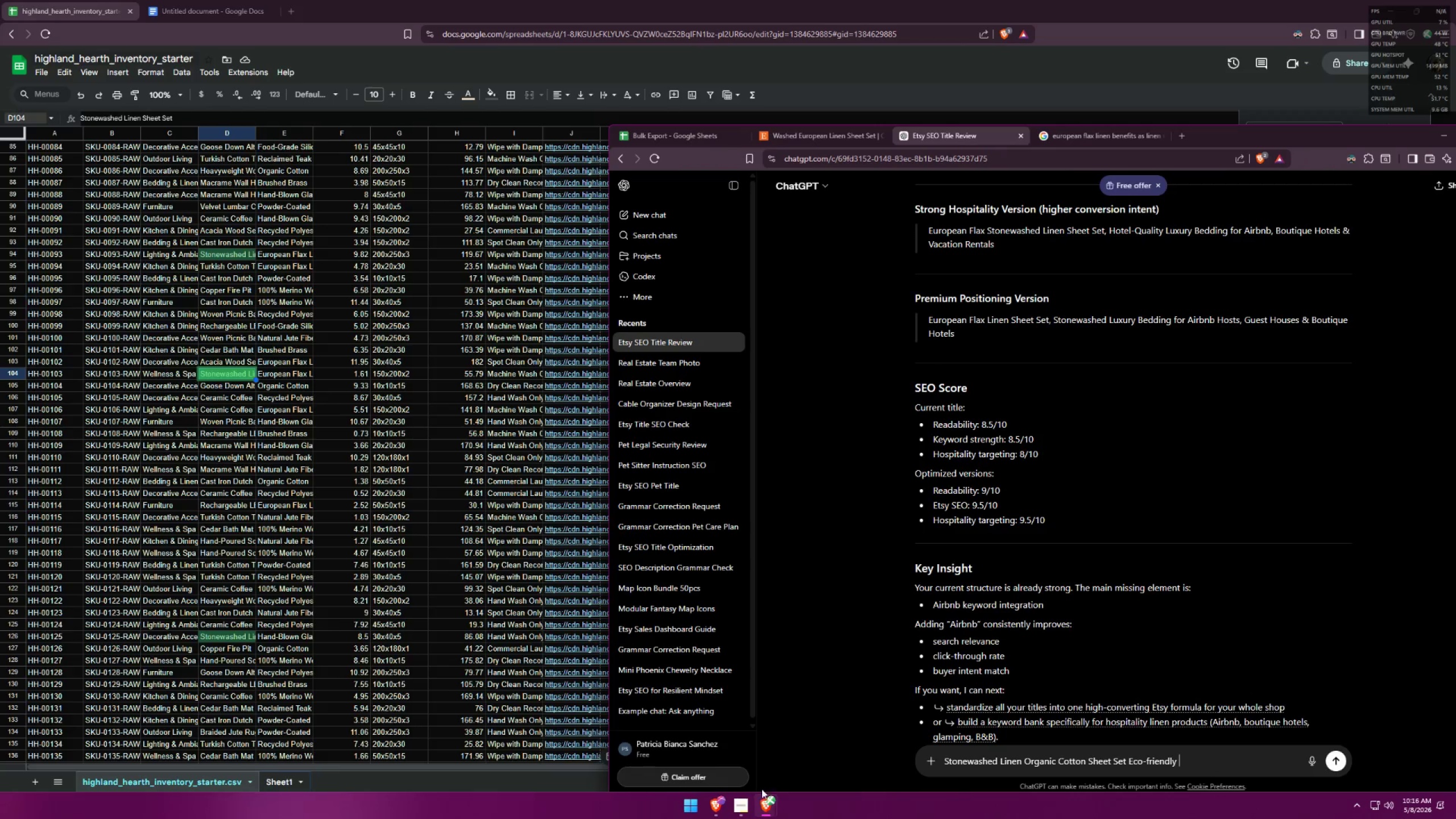 
left_click([751, 806])